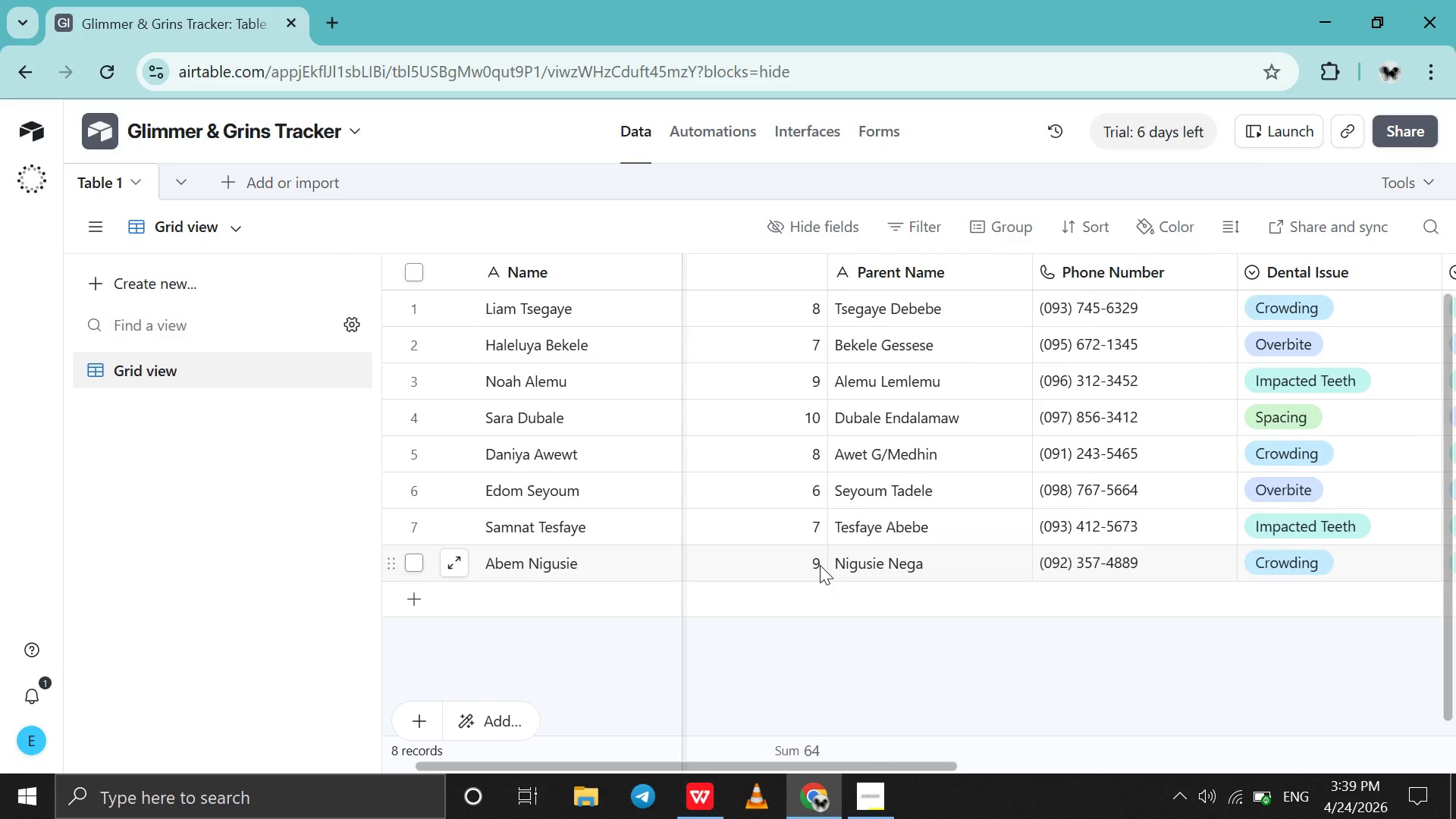 
double_click([820, 565])
 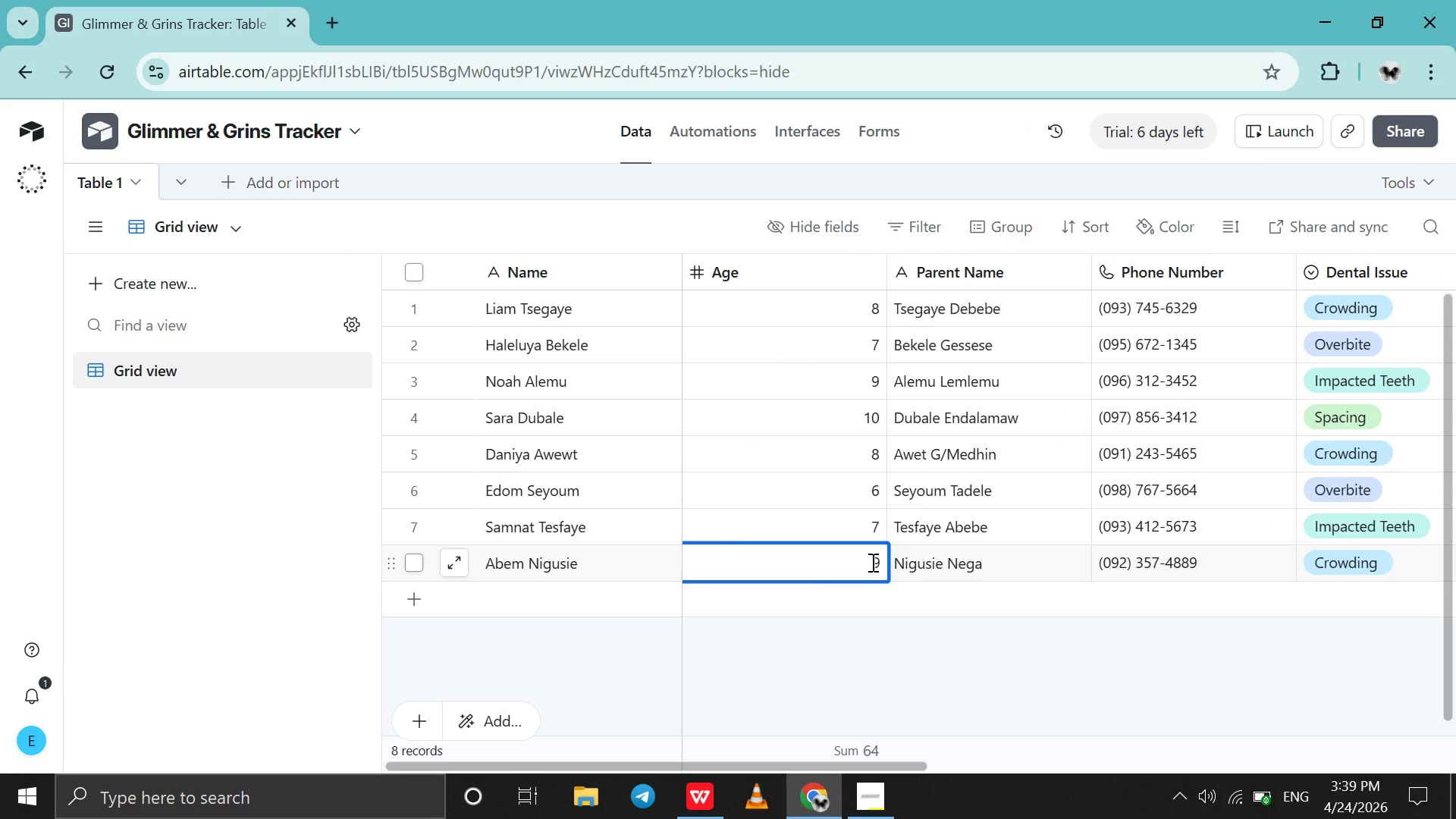 
double_click([871, 562])
 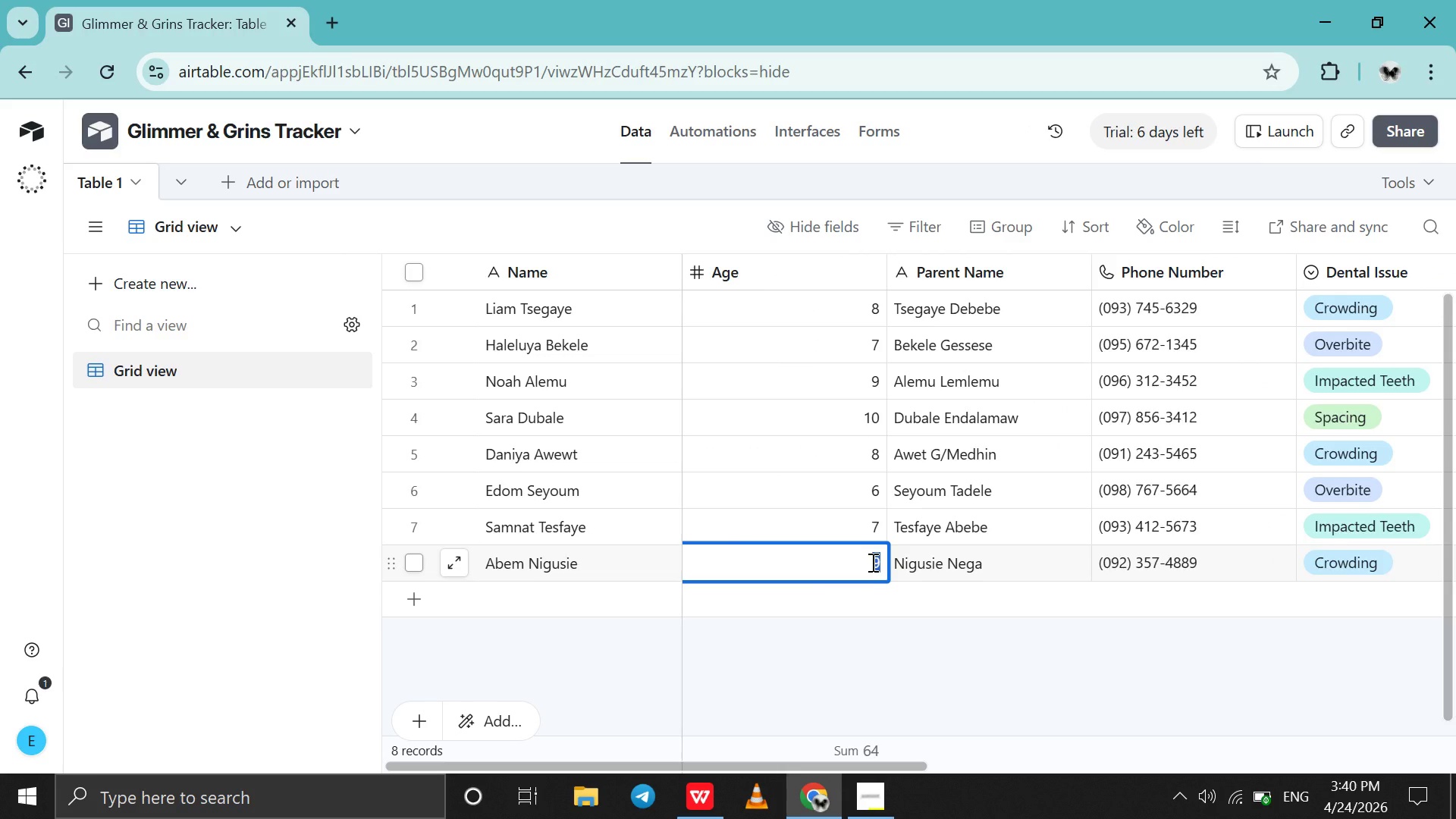 
type(11)
 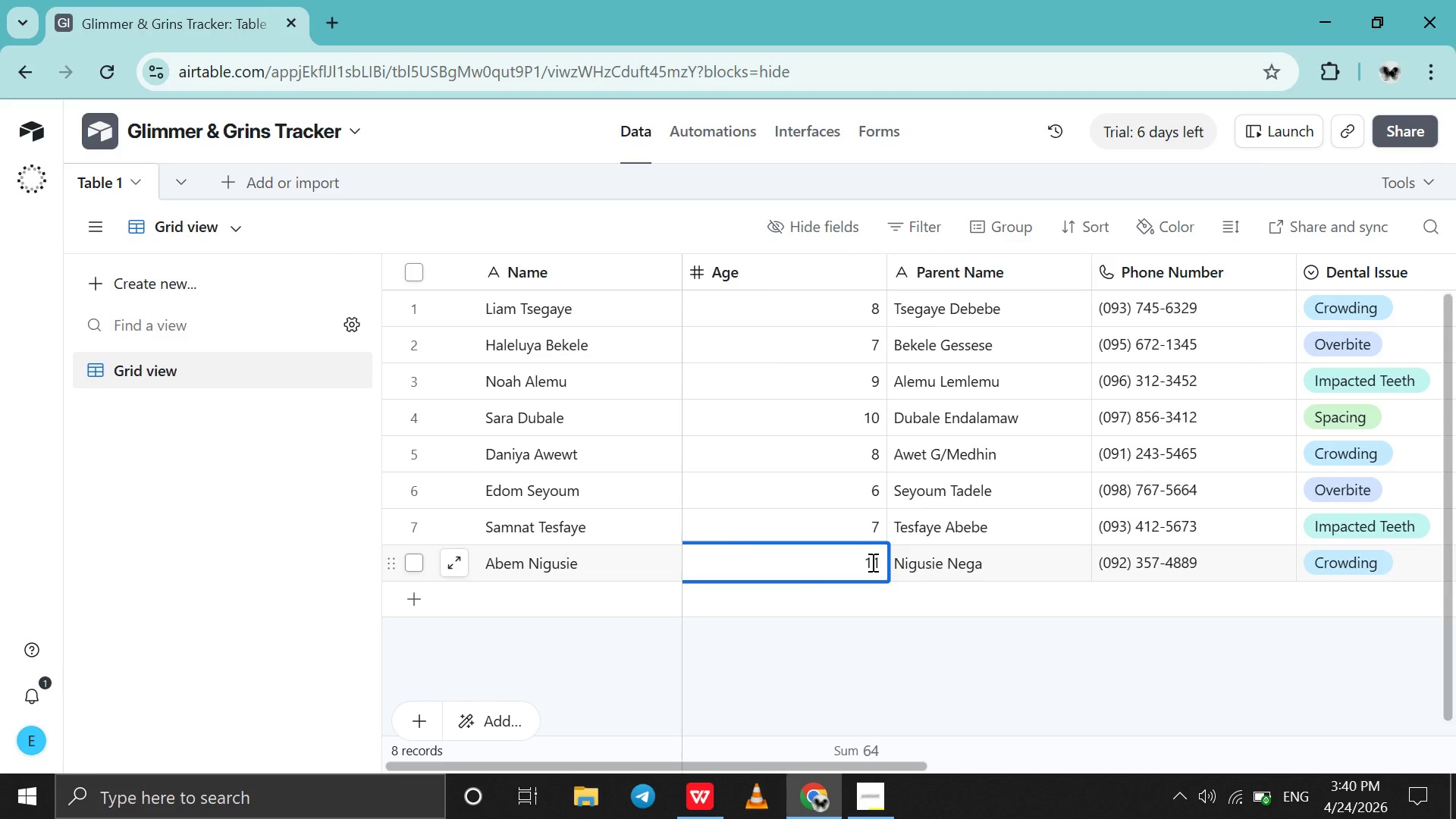 
key(Enter)
 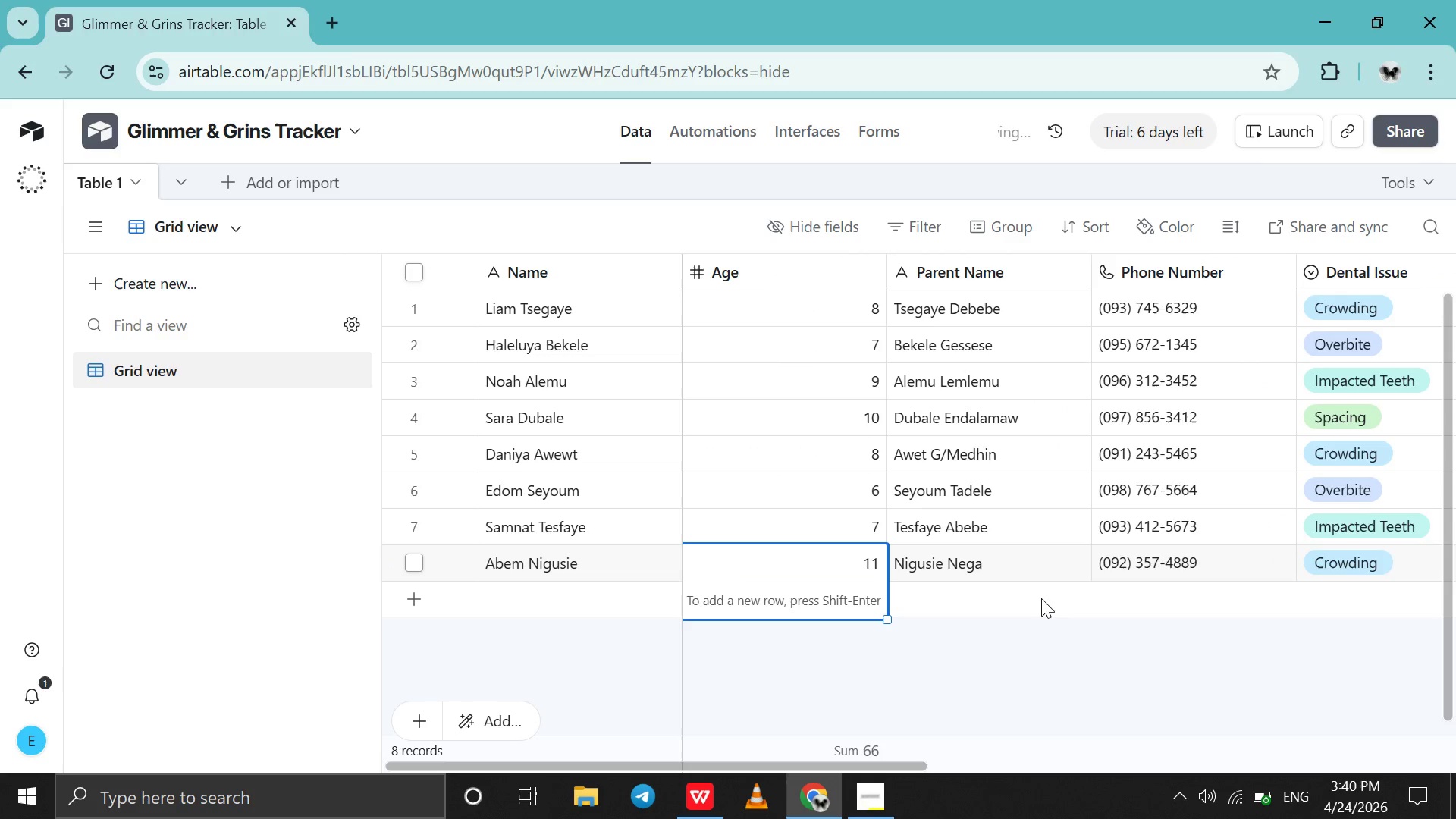 
scroll: coordinate [1048, 601], scroll_direction: down, amount: 11.0
 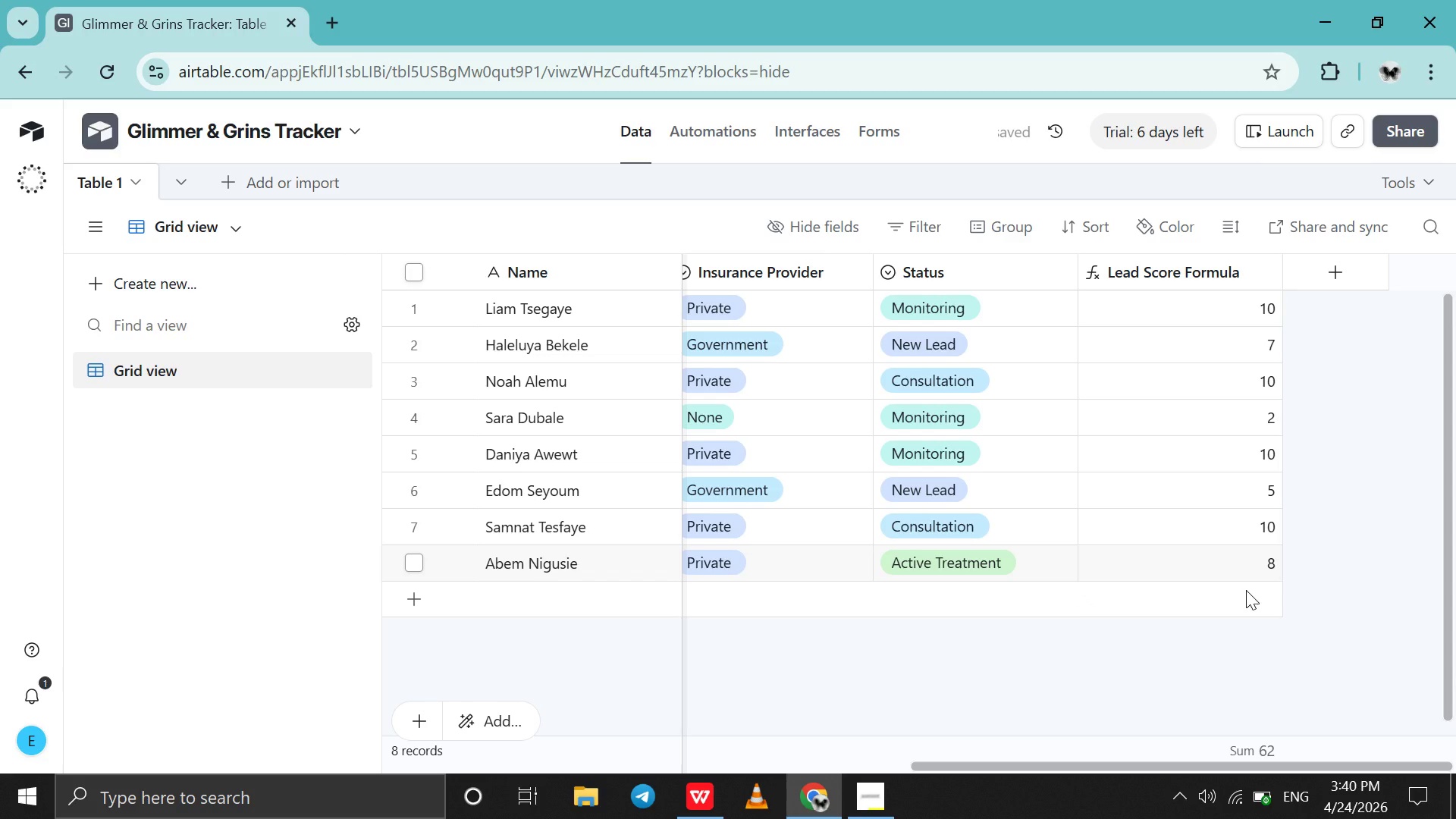 
scroll: coordinate [1246, 590], scroll_direction: up, amount: 77.0
 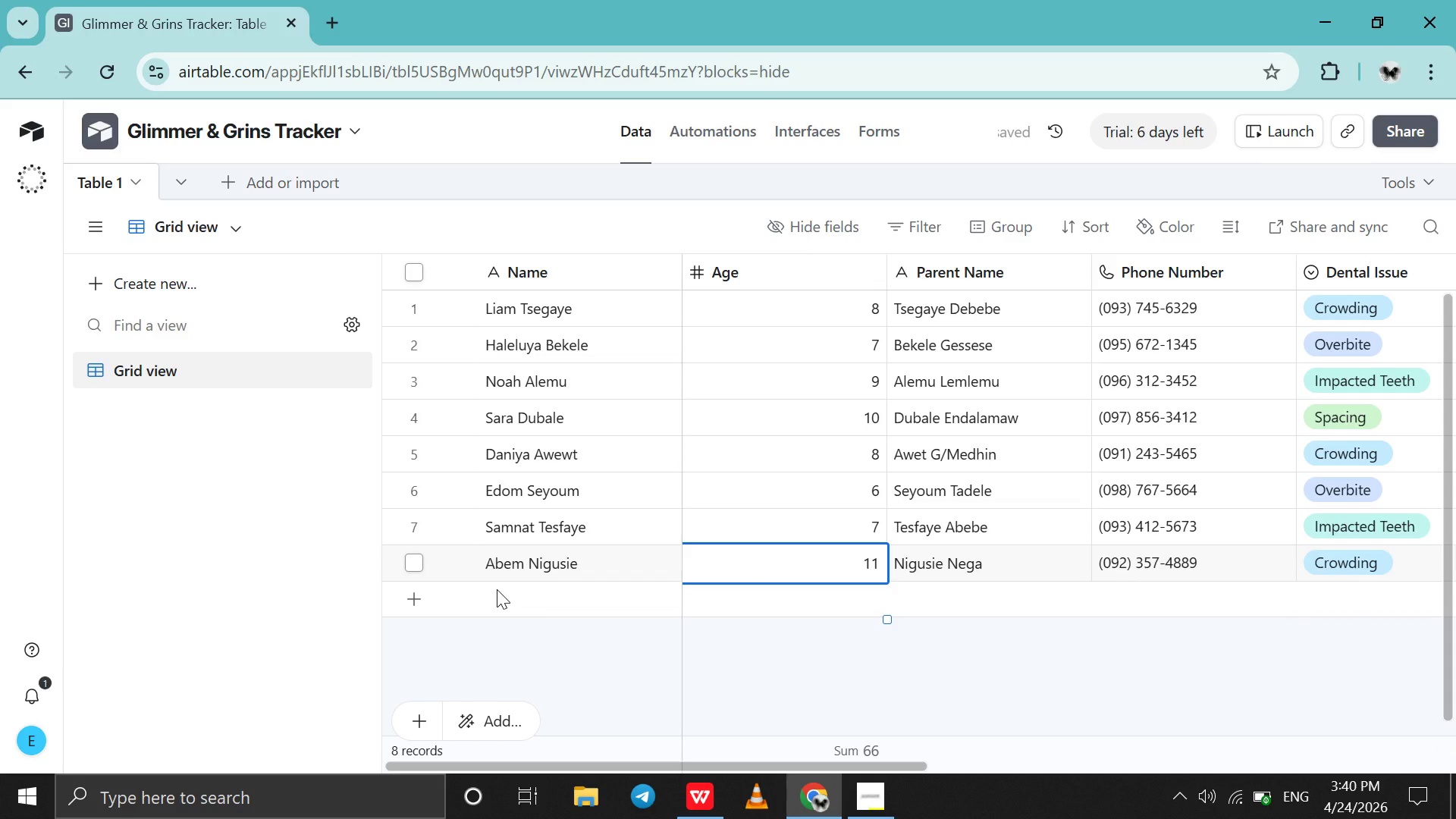 
double_click([497, 589])
 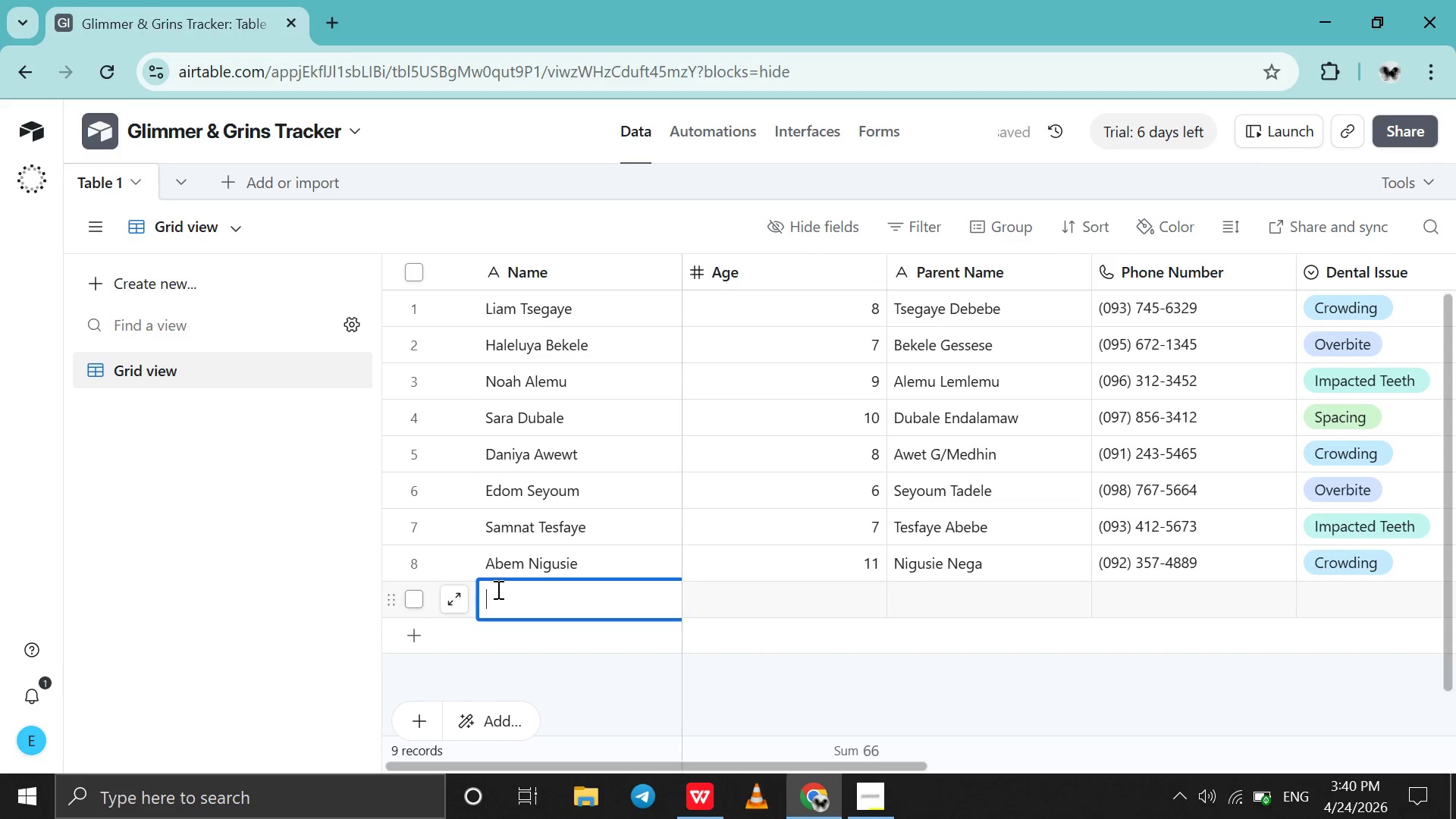 
type(Ruth Nahom)
 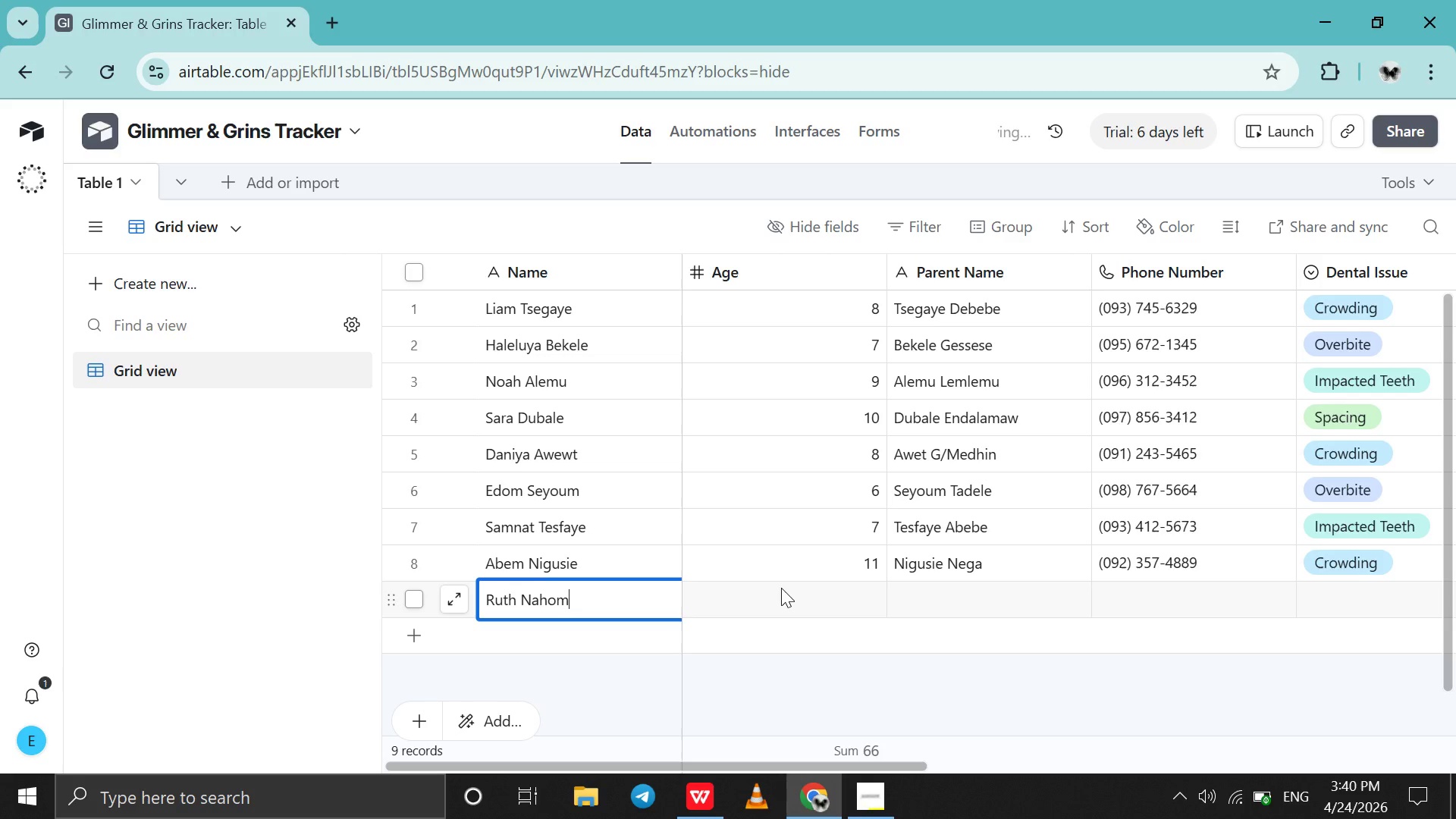 
double_click([781, 588])
 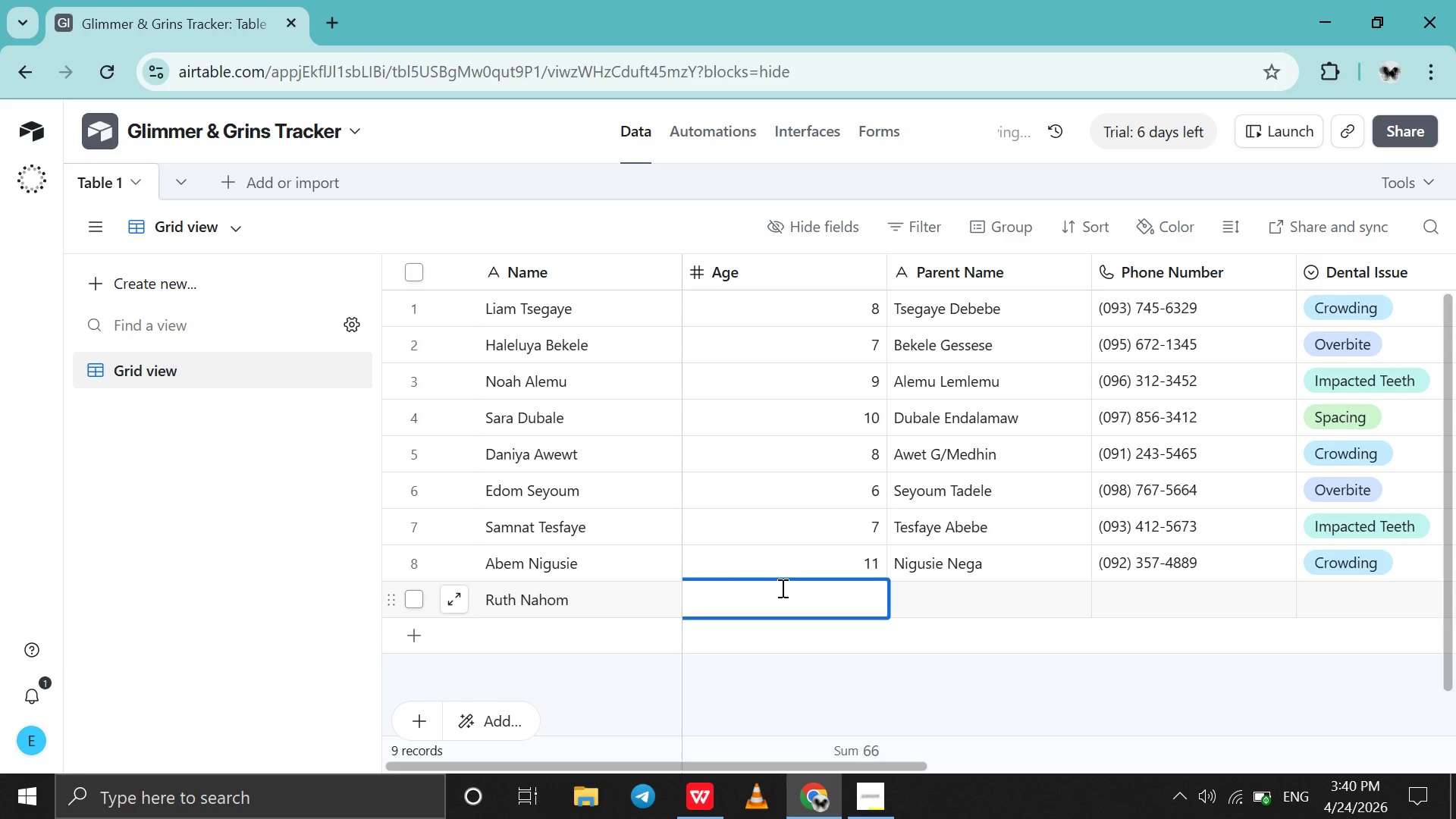 
wait(5.08)
 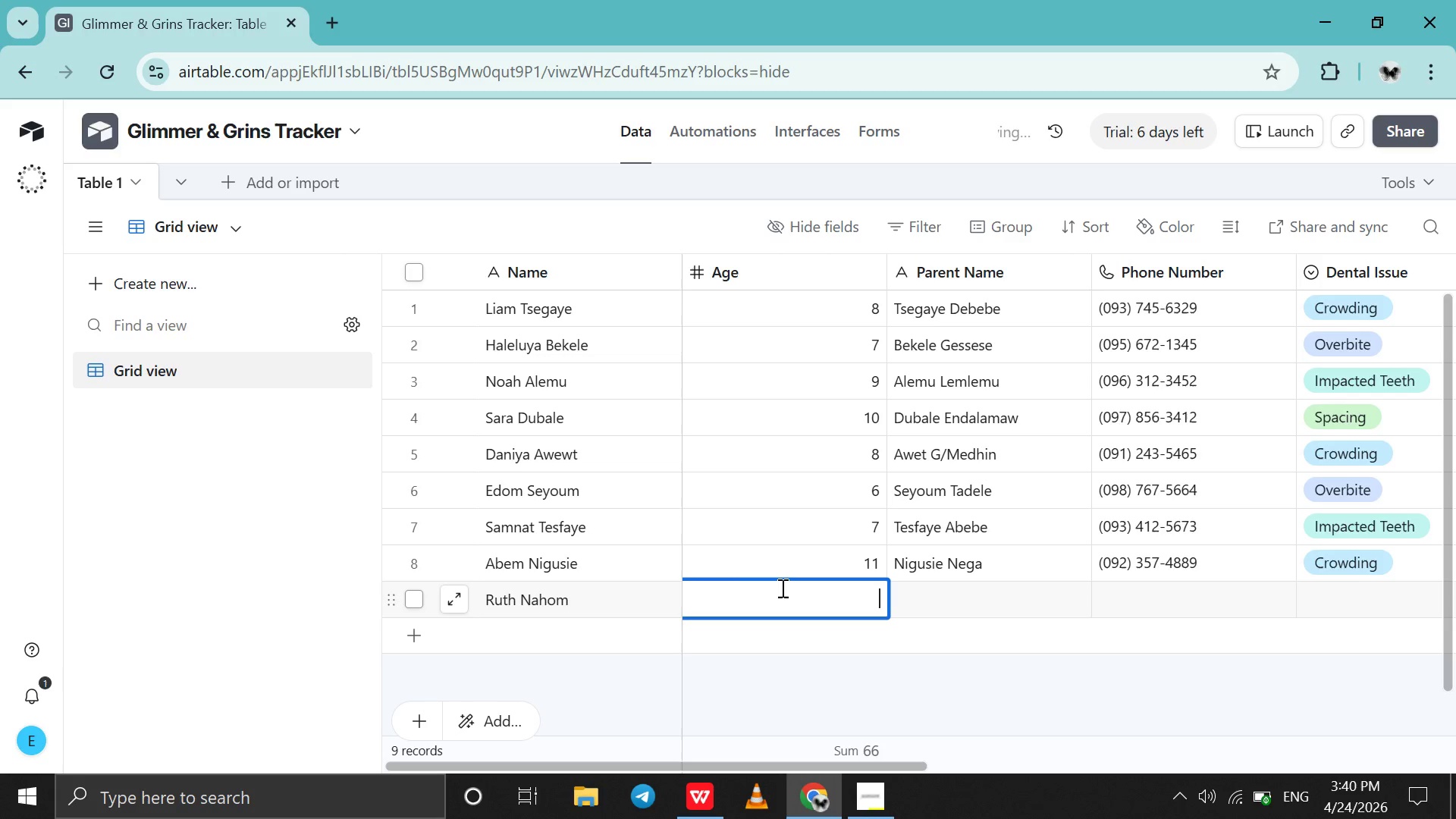 
key(1)
 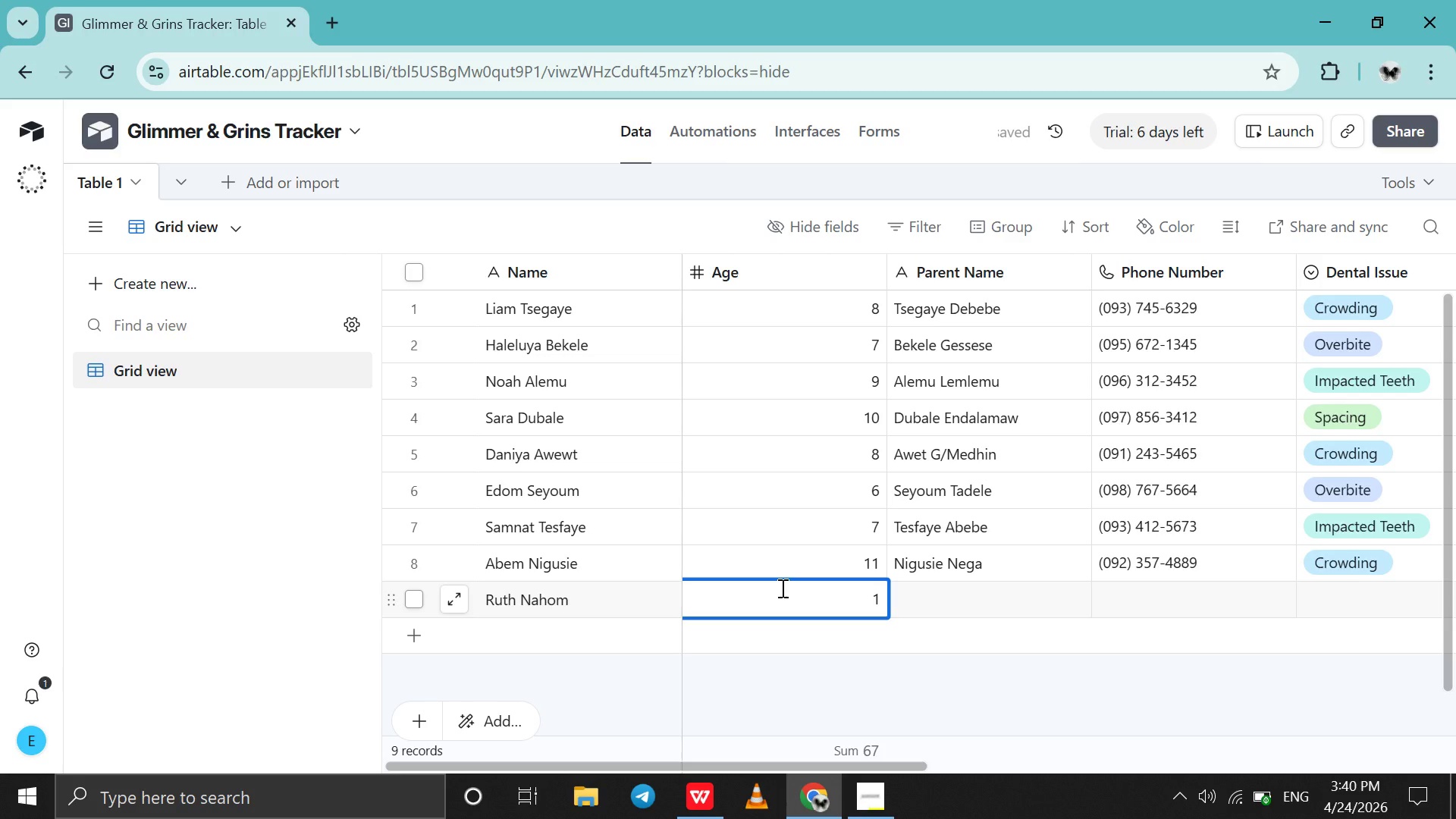 
key(2)
 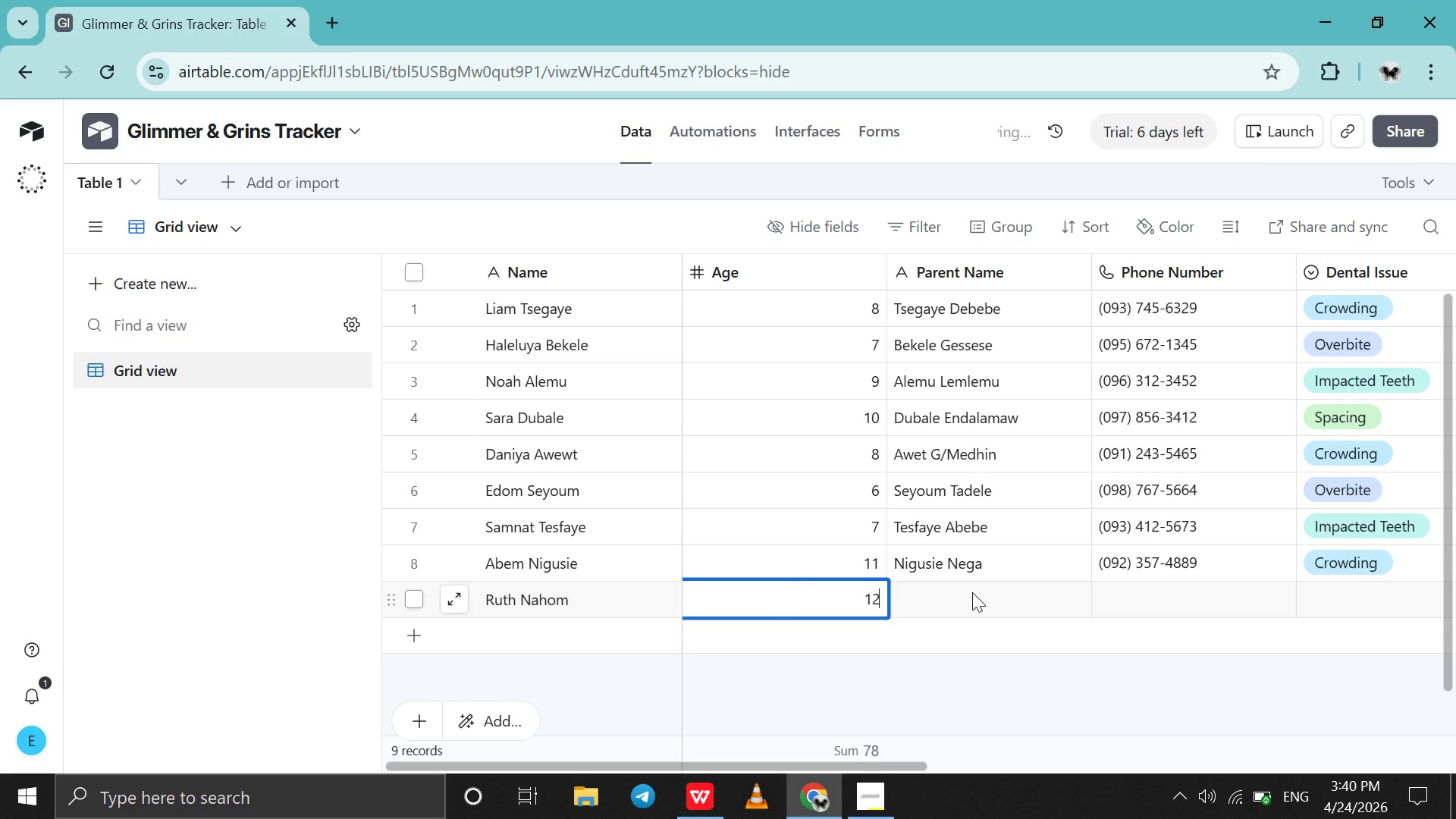 
double_click([972, 592])
 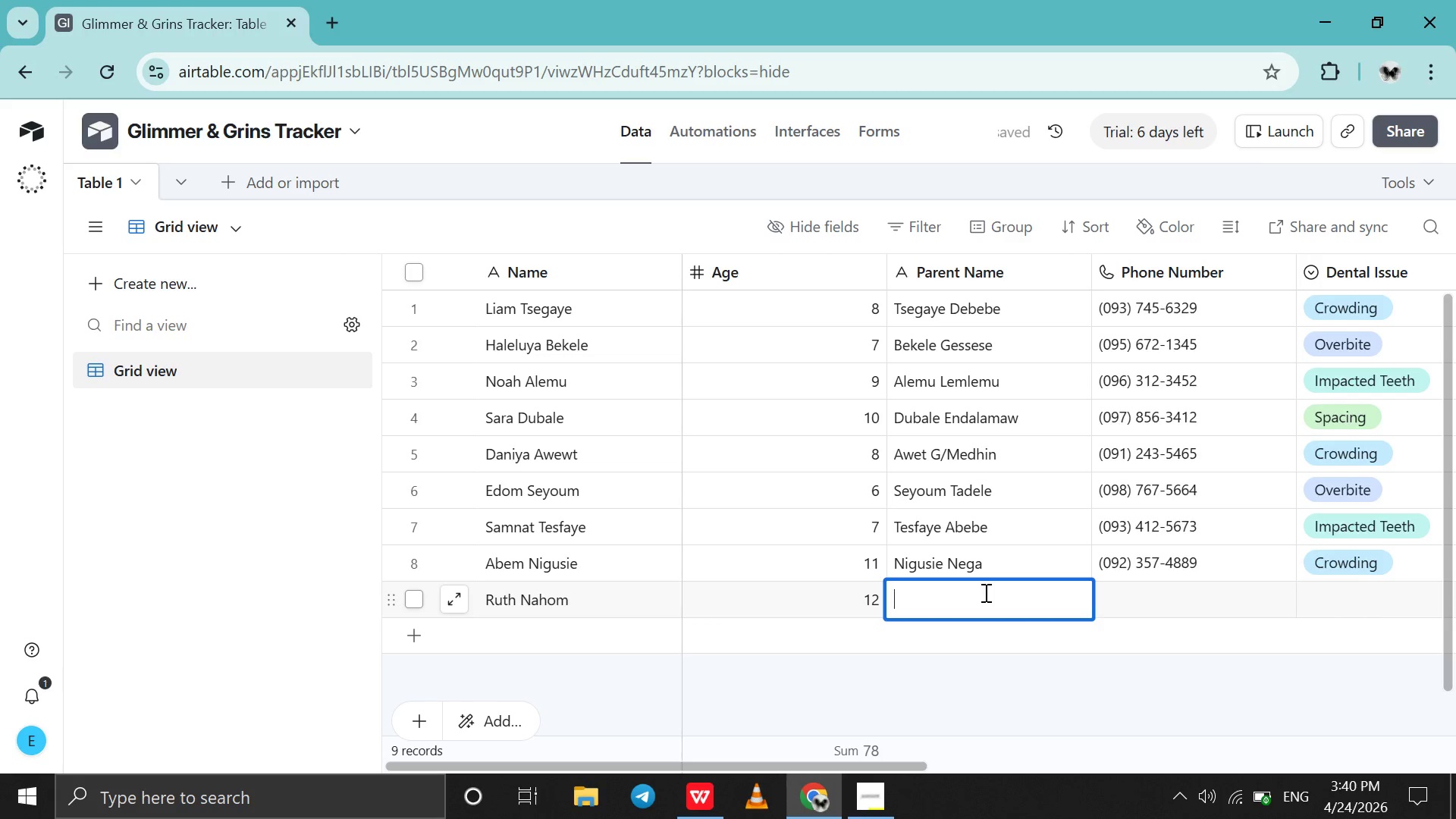 
type(Nahom Ab)
 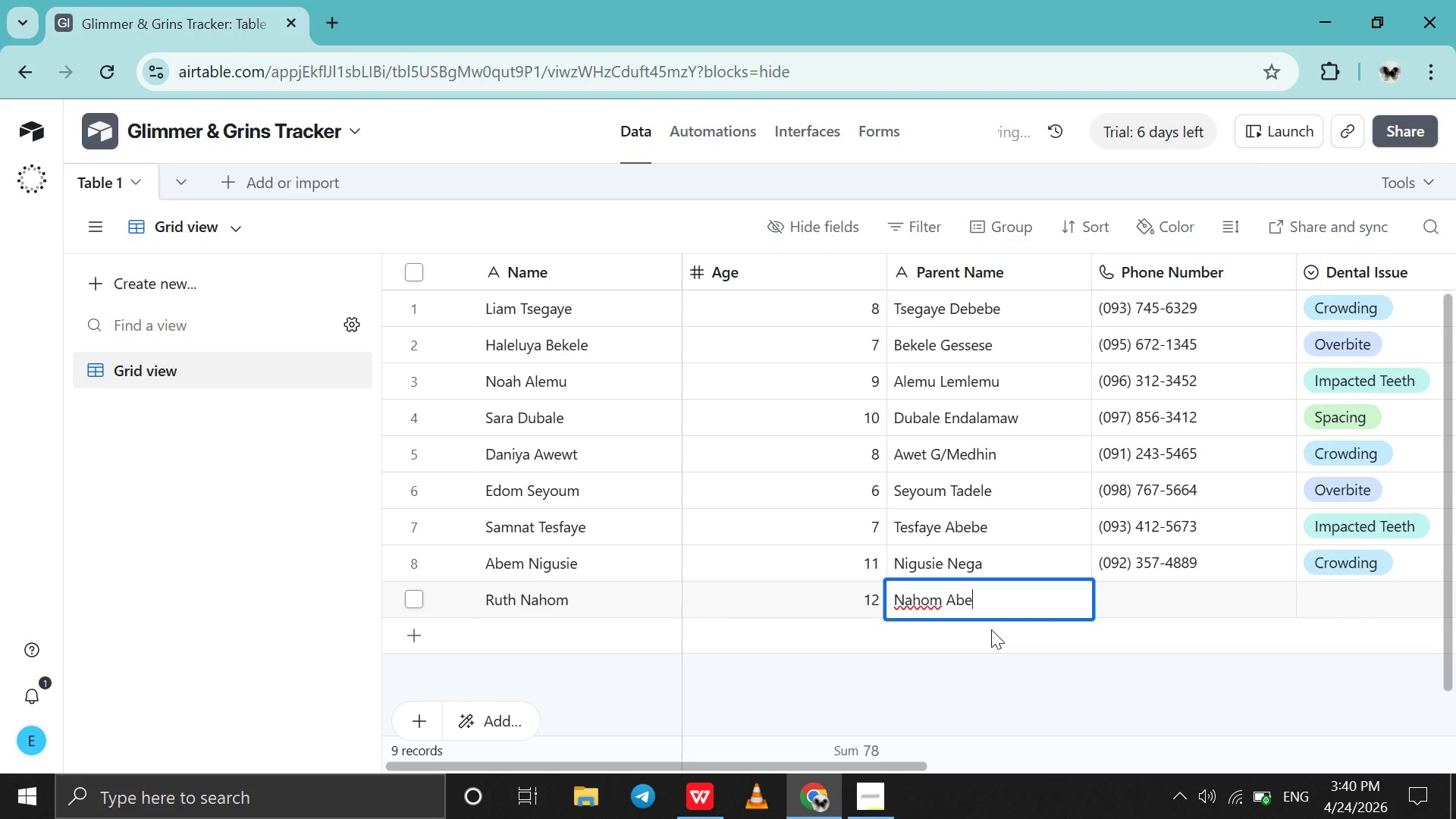 
type(ere)
 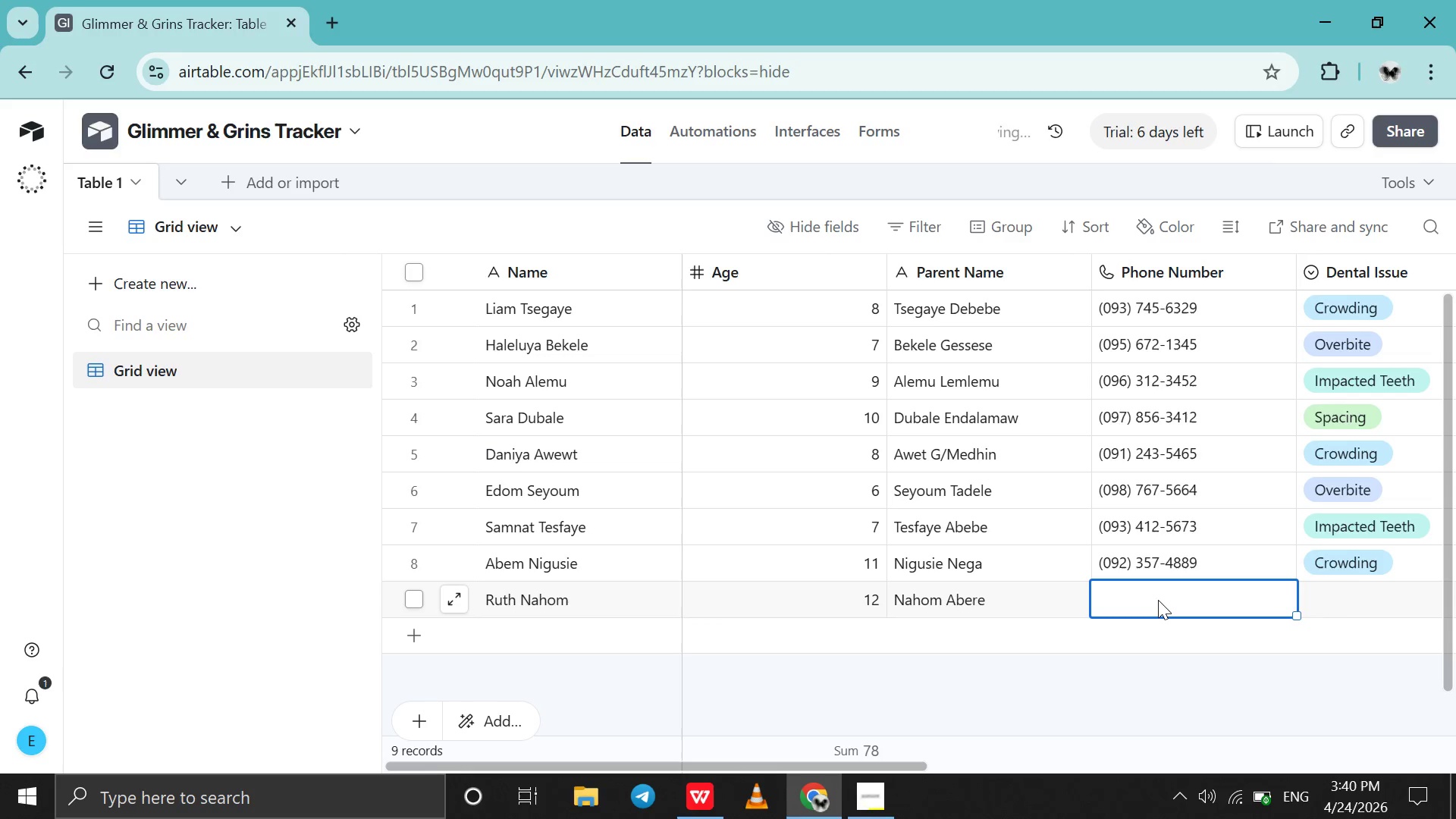 
double_click([1158, 600])
 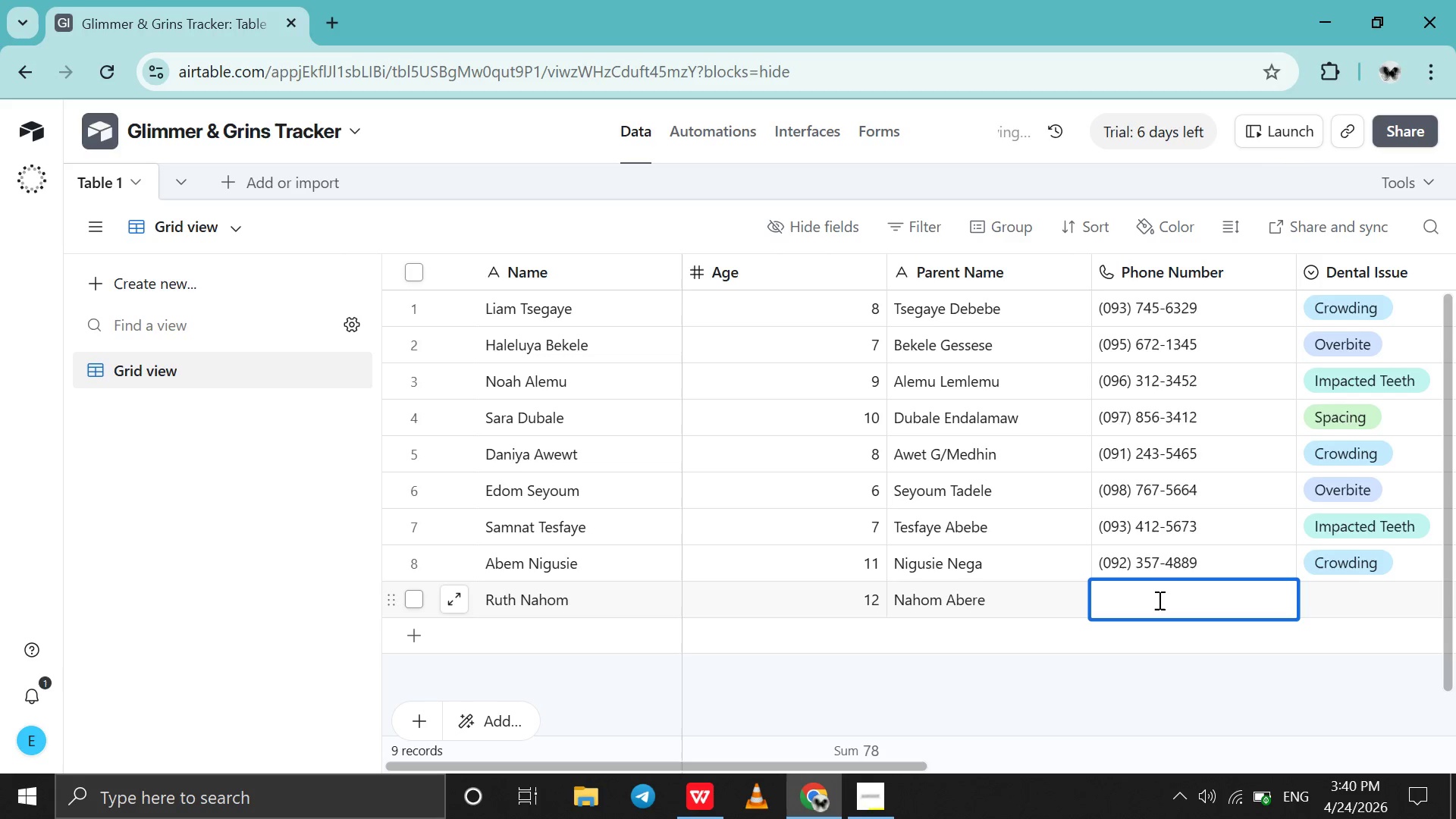 
type(0945281390)
 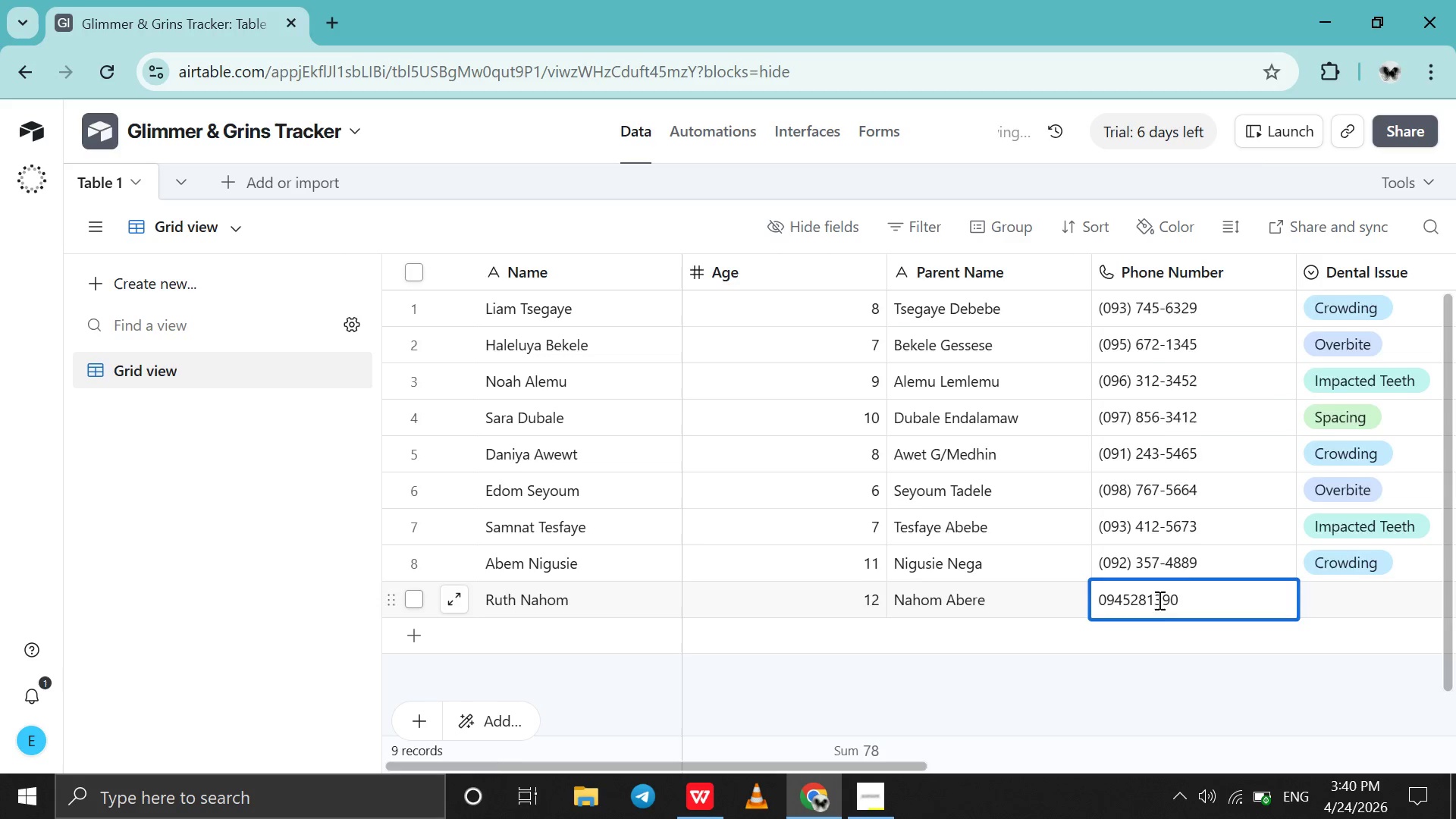 
scroll: coordinate [1158, 600], scroll_direction: down, amount: 2.0
 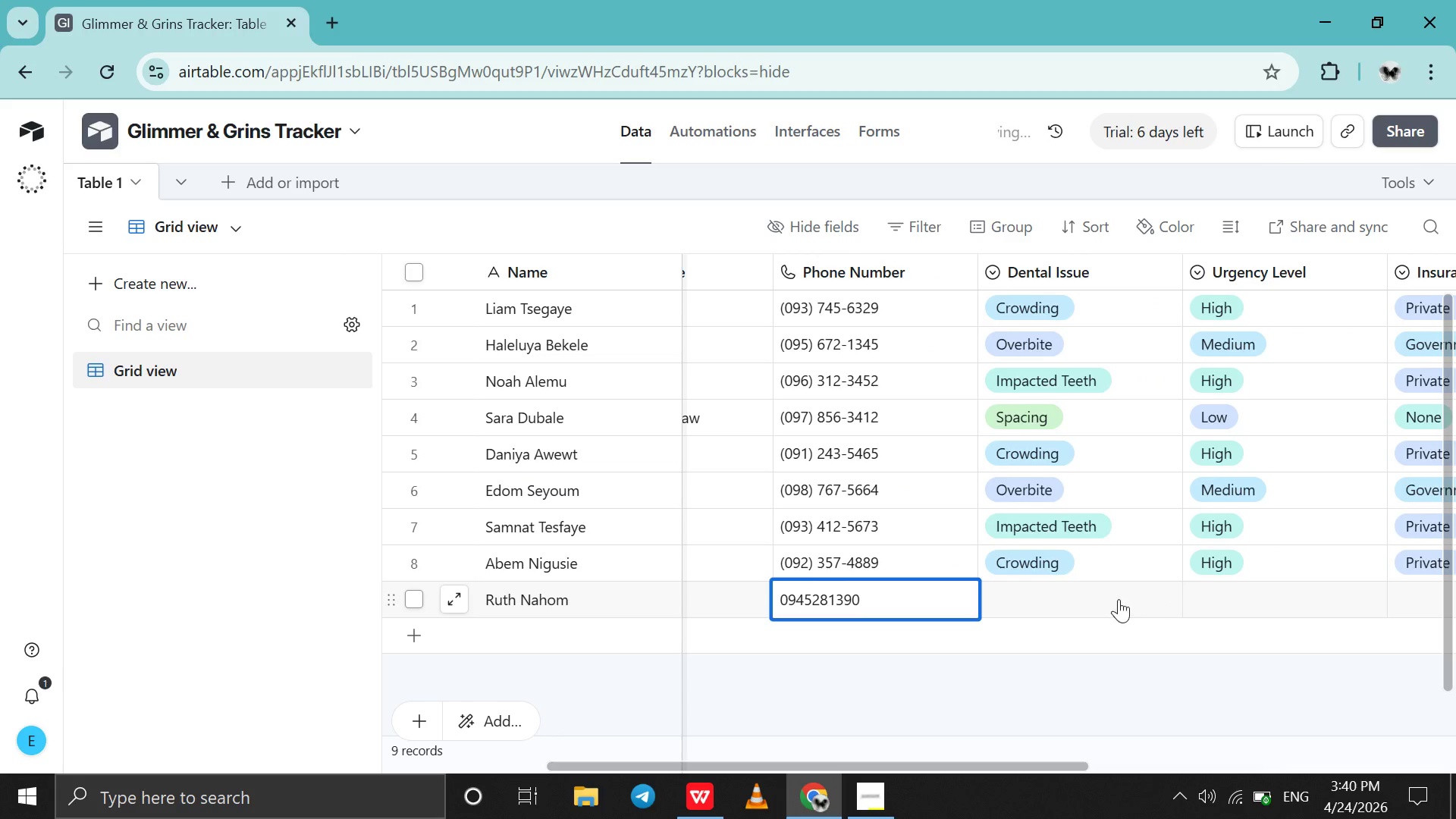 
double_click([1119, 599])
 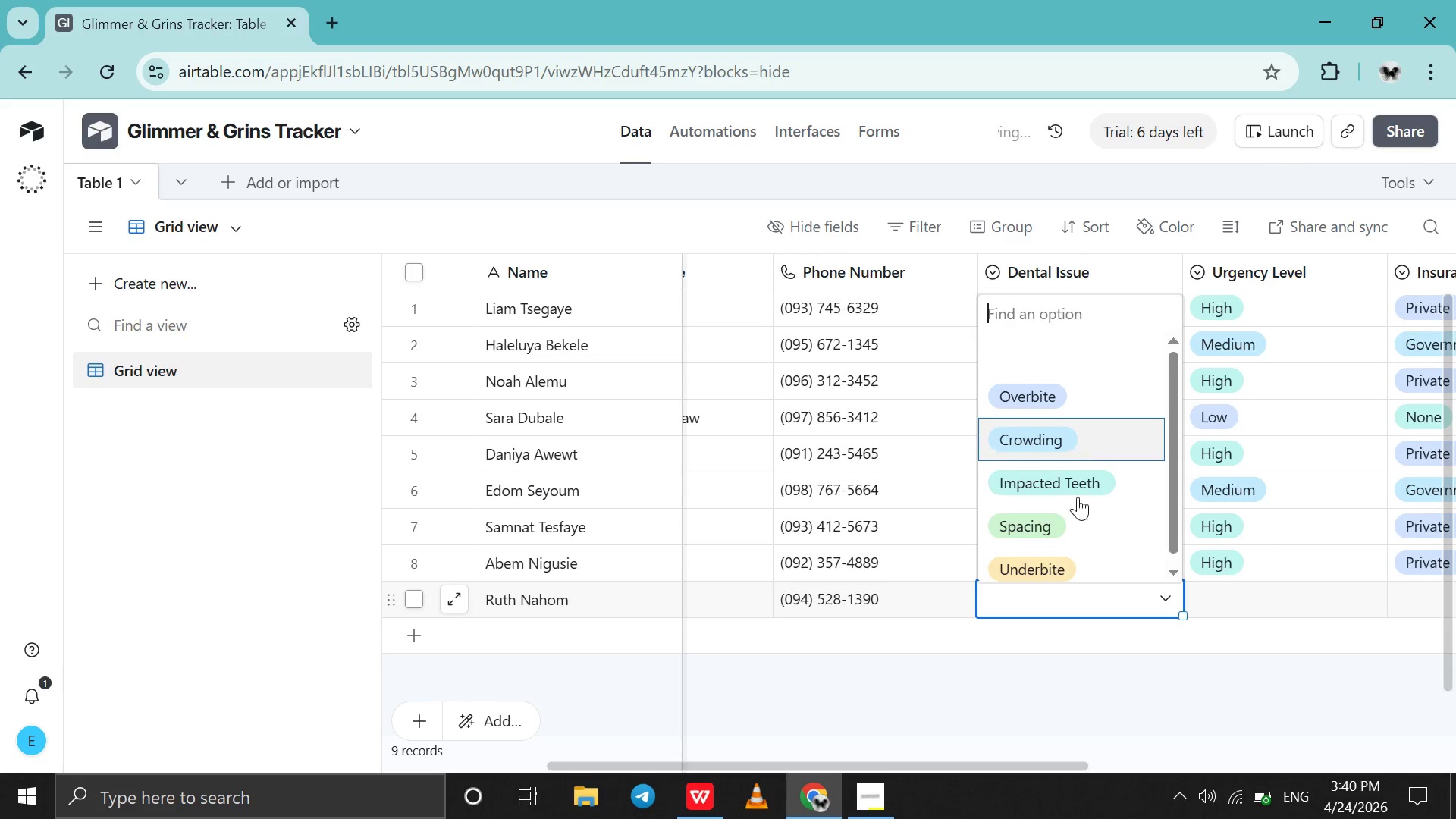 
left_click([1077, 524])
 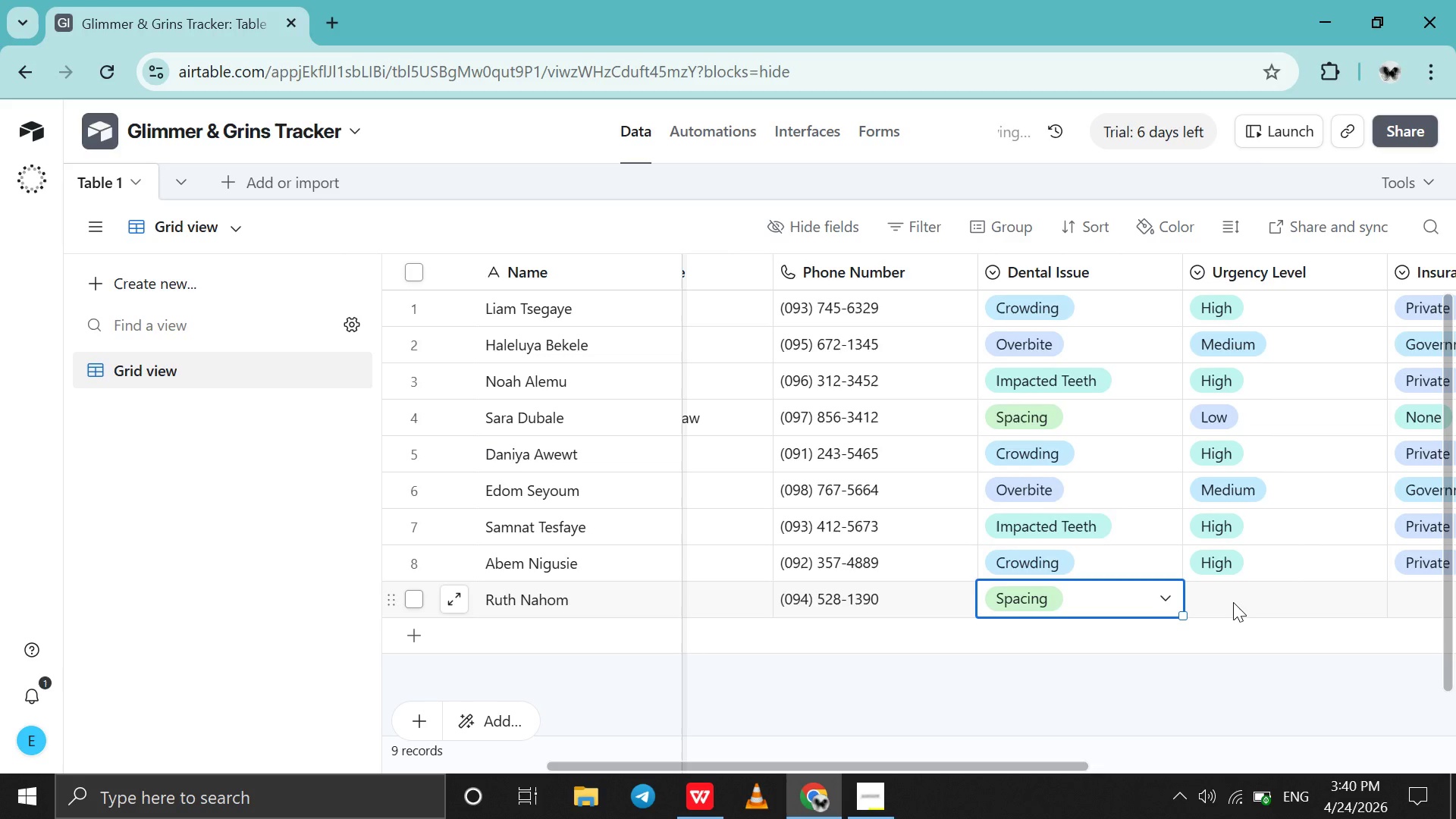 
double_click([1233, 602])
 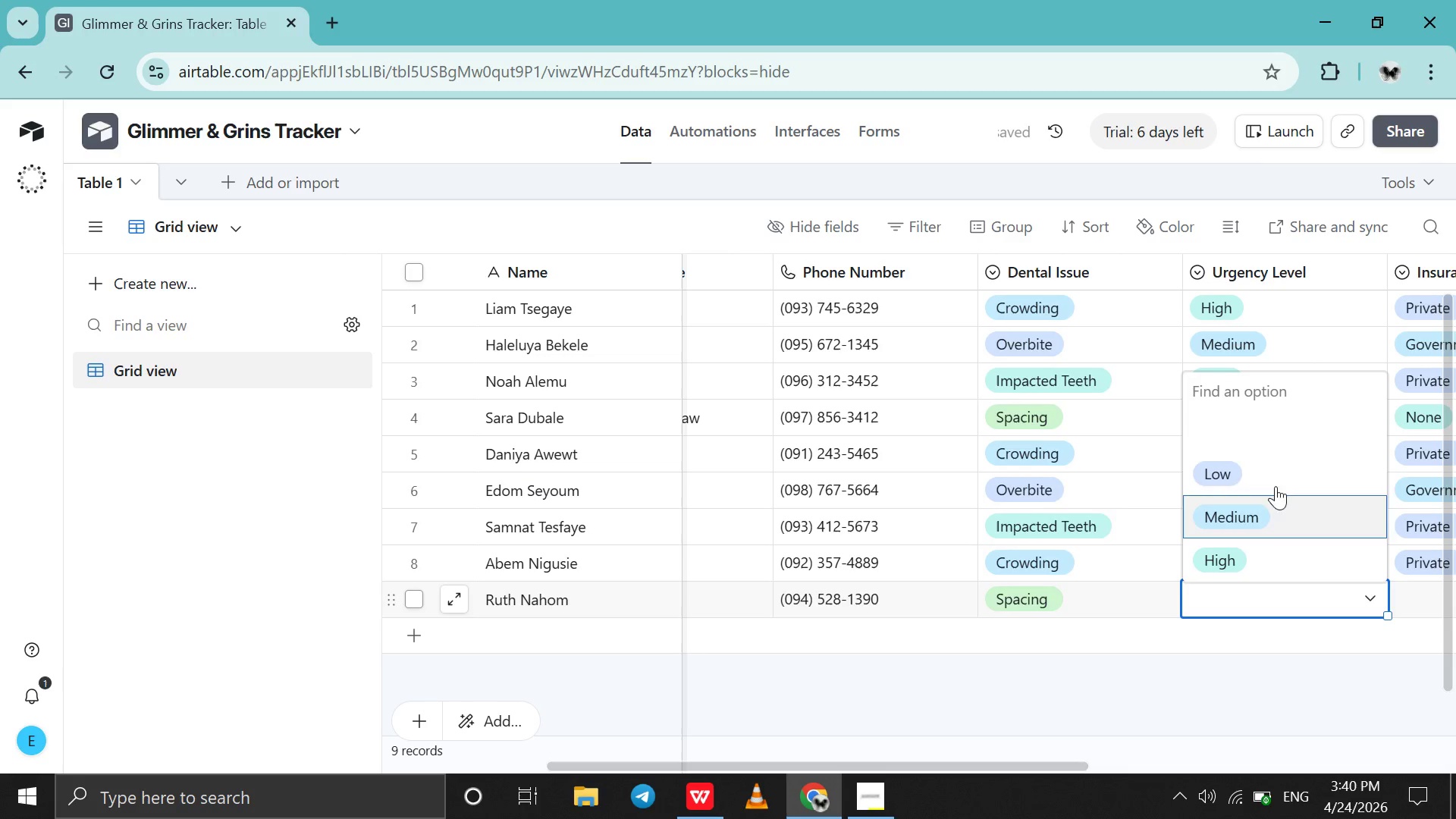 
left_click([1293, 468])
 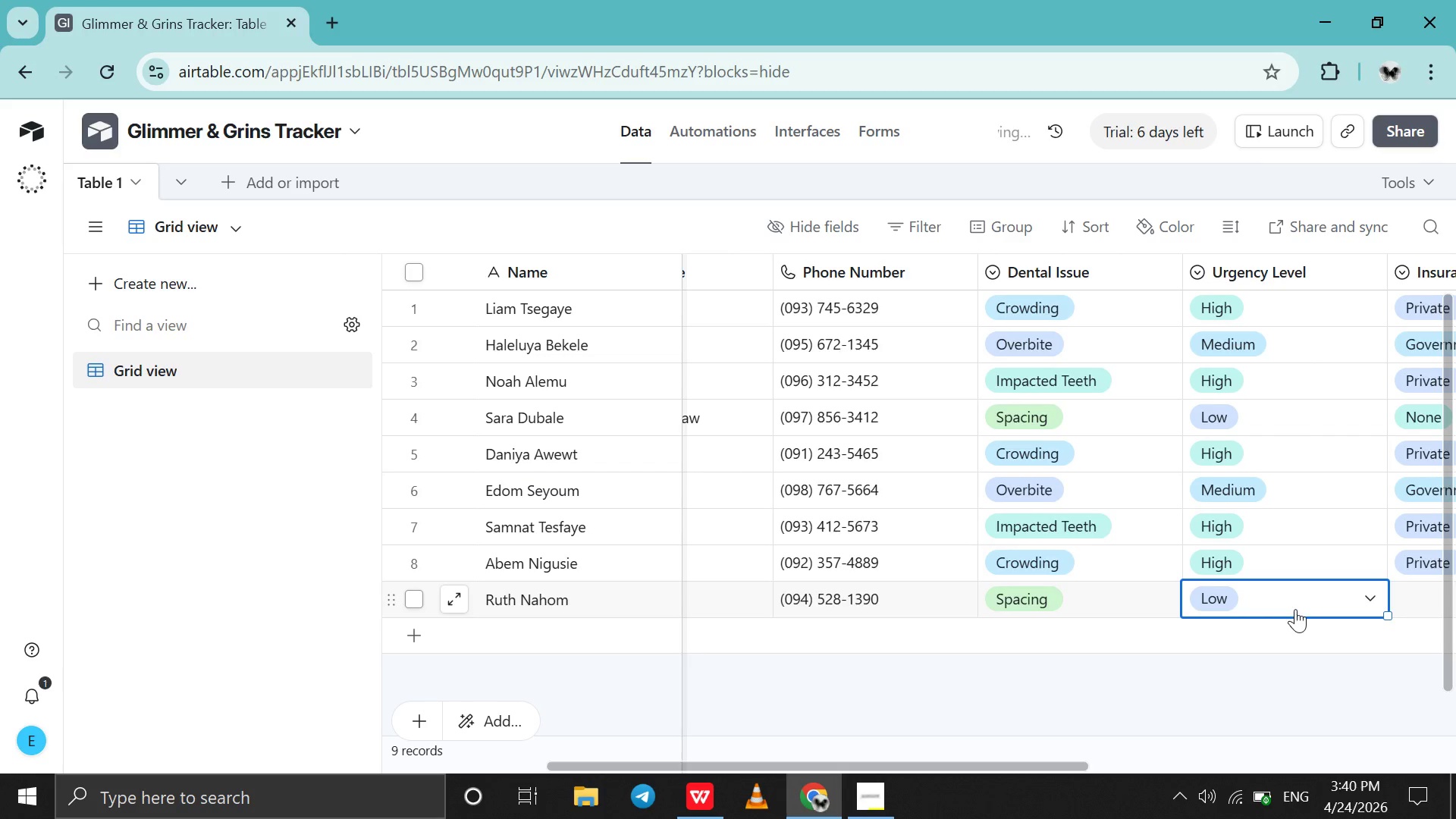 
scroll: coordinate [1295, 609], scroll_direction: down, amount: 2.0
 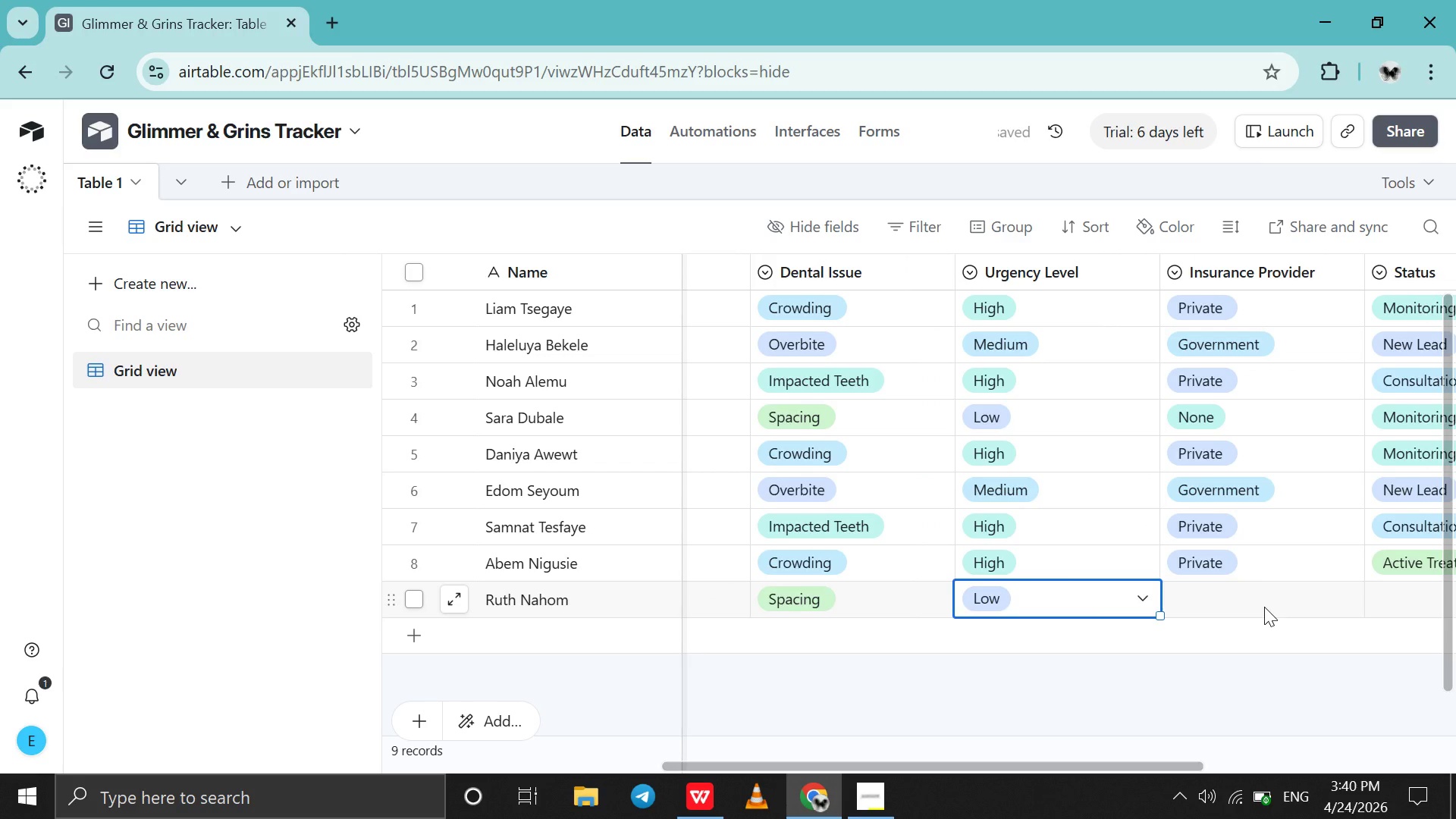 
double_click([1264, 607])
 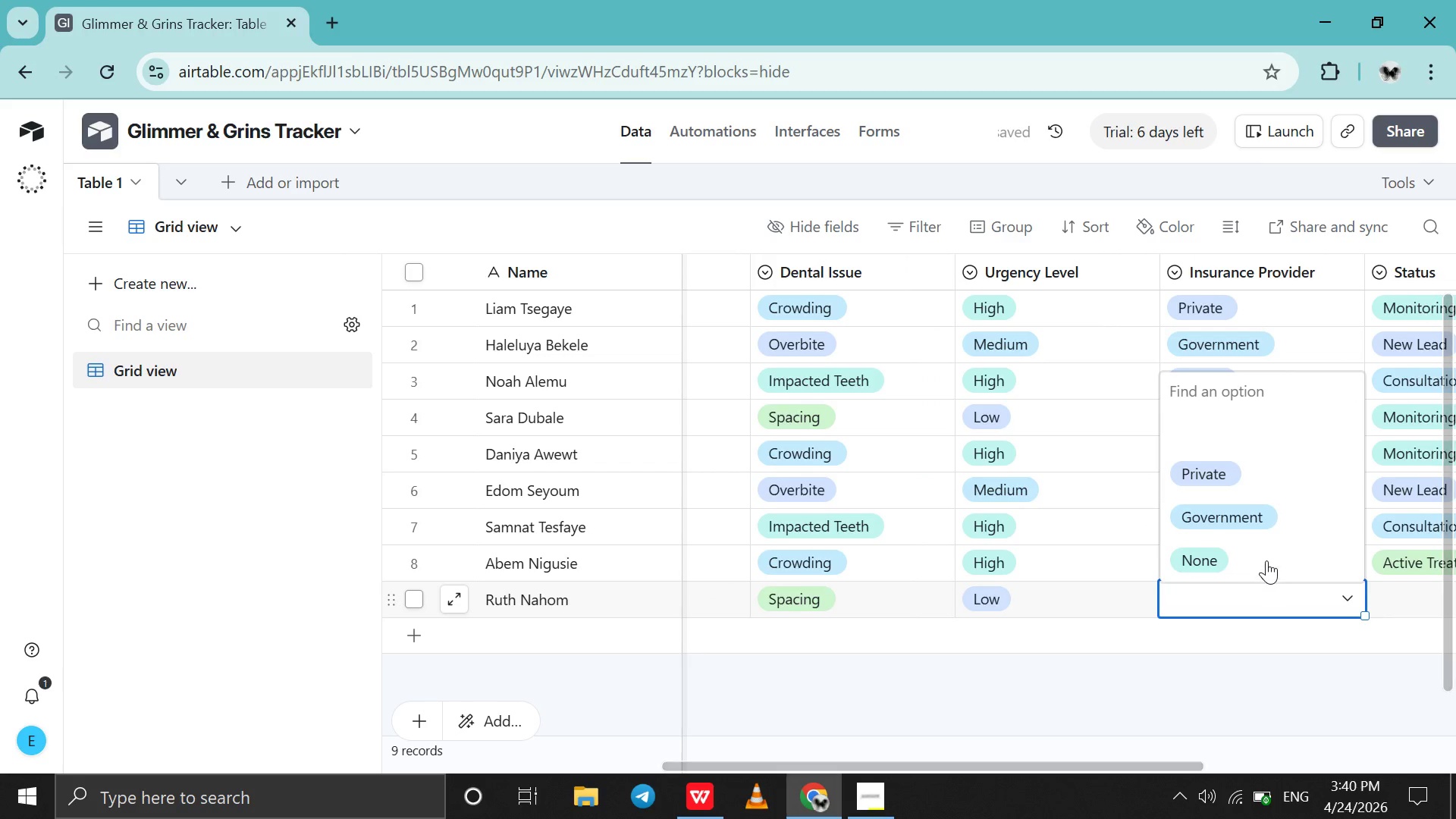 
left_click([1266, 560])
 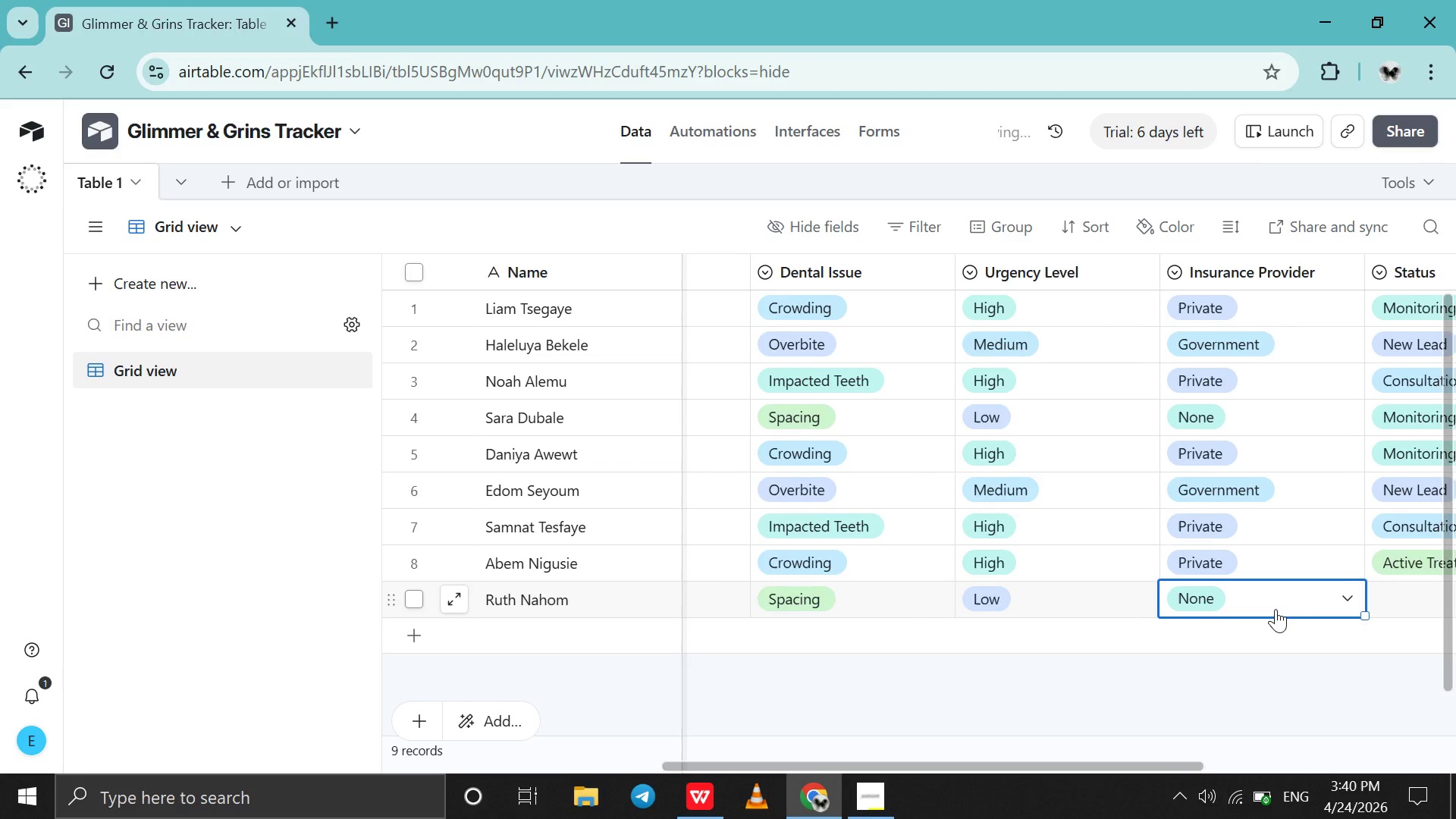 
scroll: coordinate [1276, 609], scroll_direction: down, amount: 1.0
 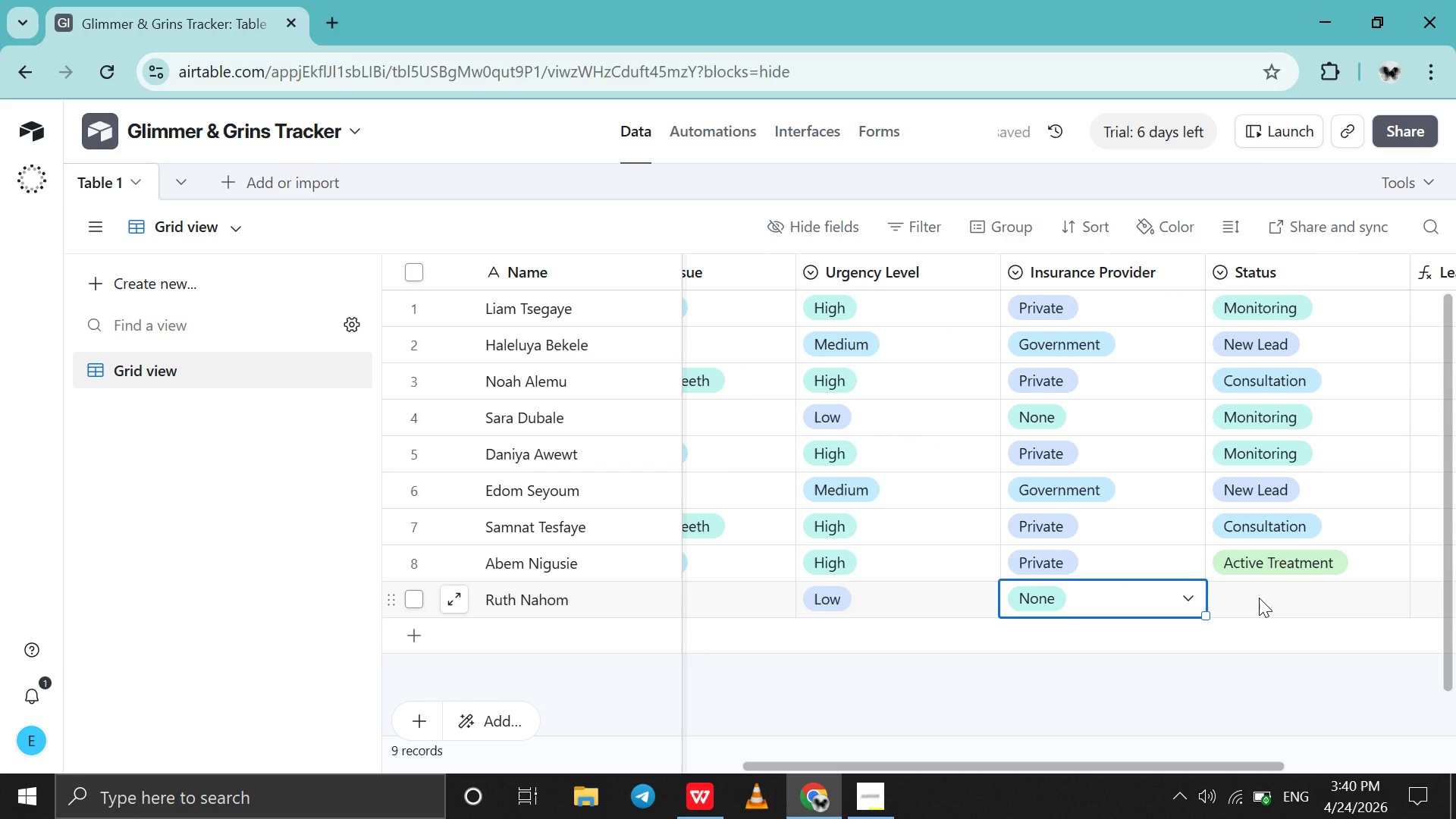 
double_click([1259, 598])
 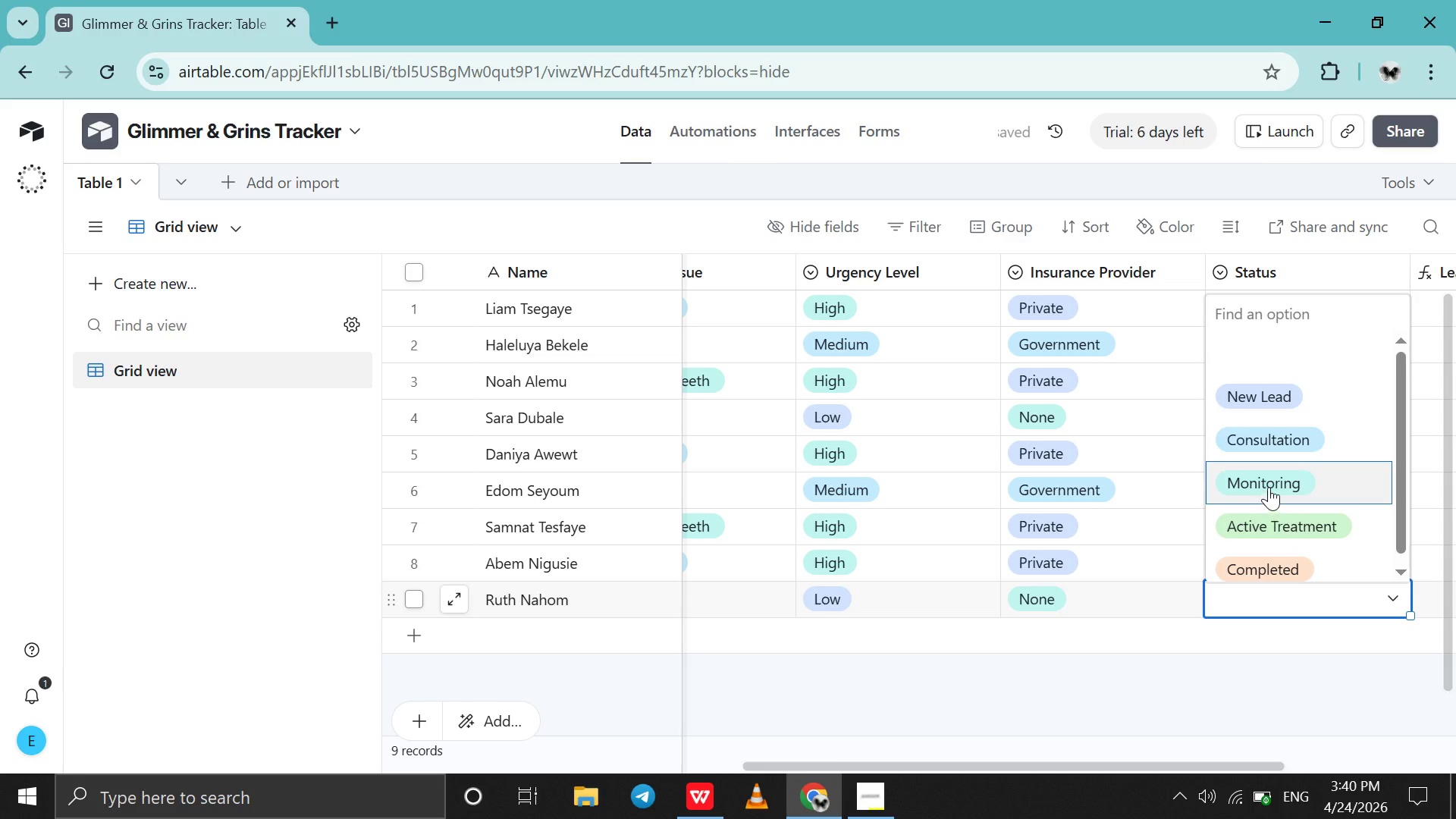 
left_click([1269, 486])
 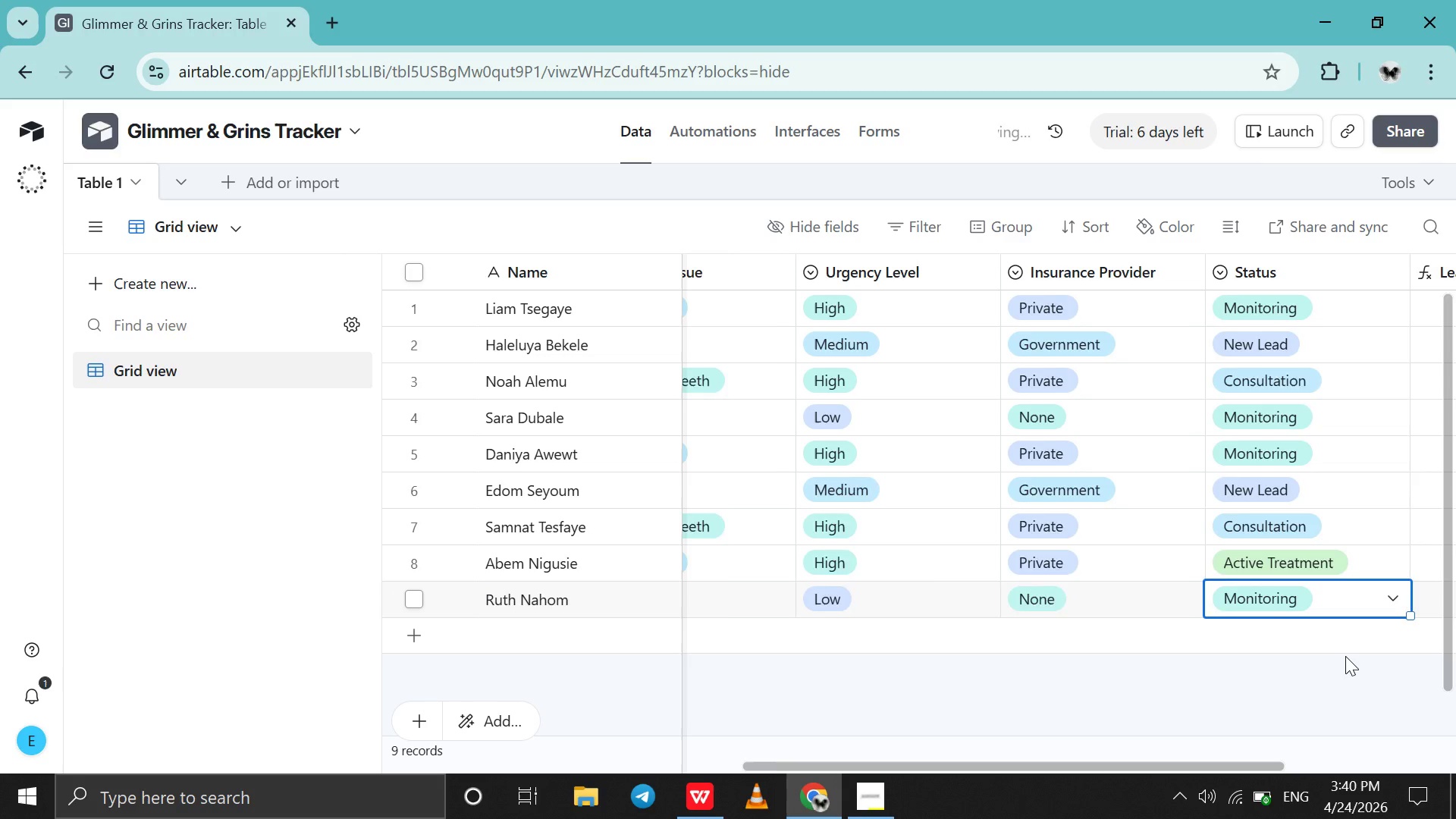 
scroll: coordinate [1345, 656], scroll_direction: down, amount: 2.0
 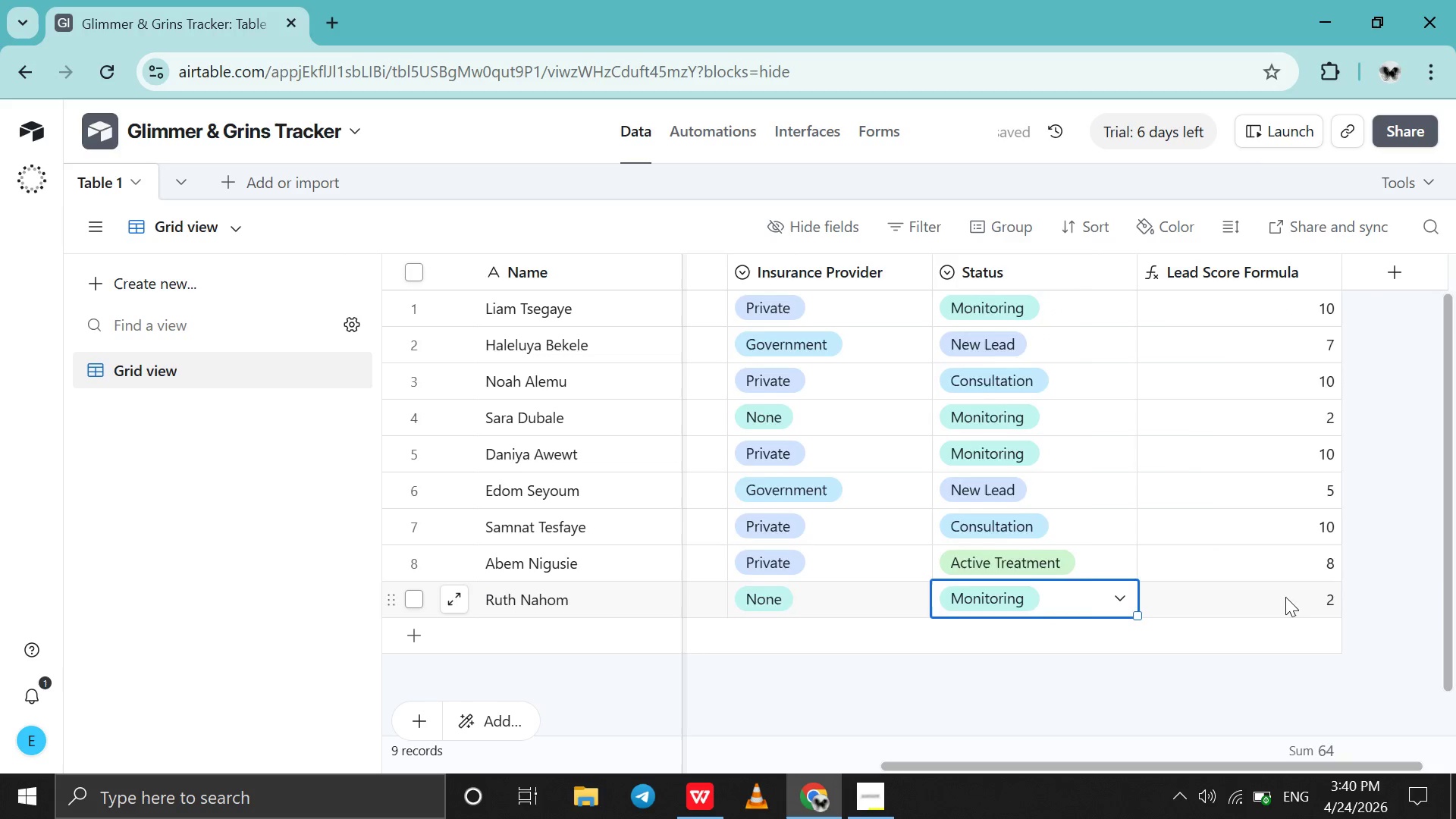 
scroll: coordinate [1285, 597], scroll_direction: up, amount: 16.0
 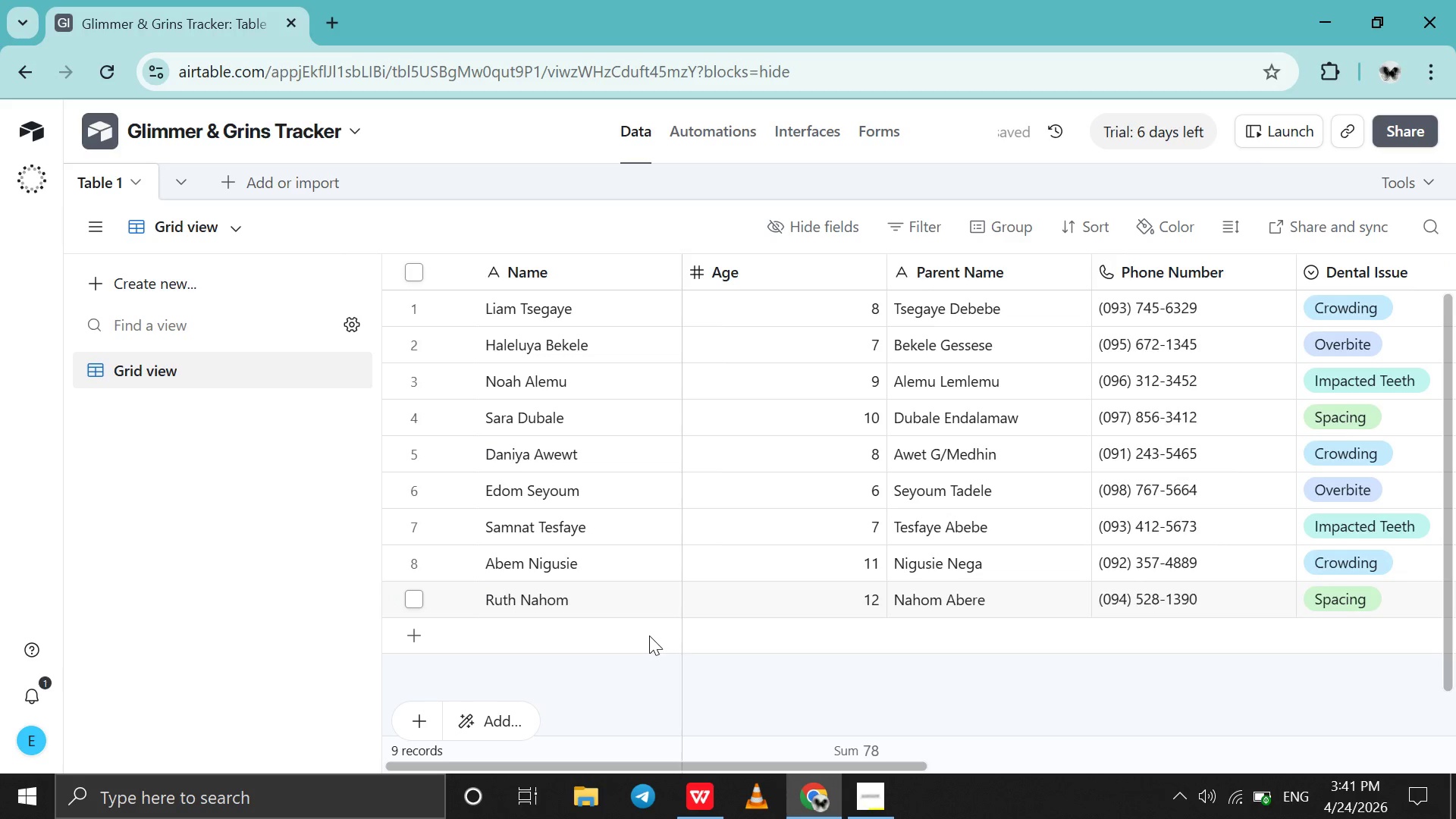 
double_click([649, 635])
 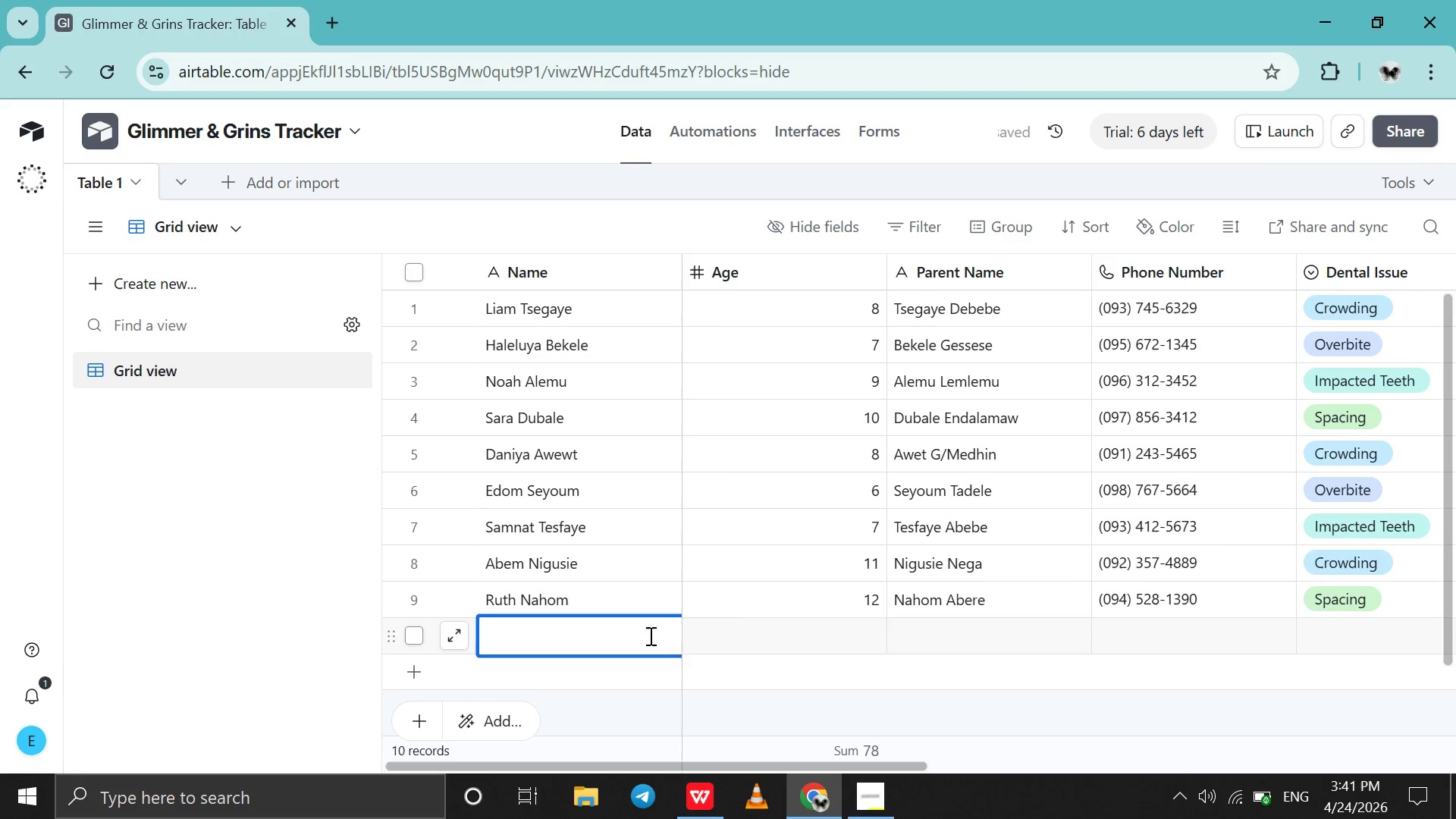 
type(Mimi Desalegn)
 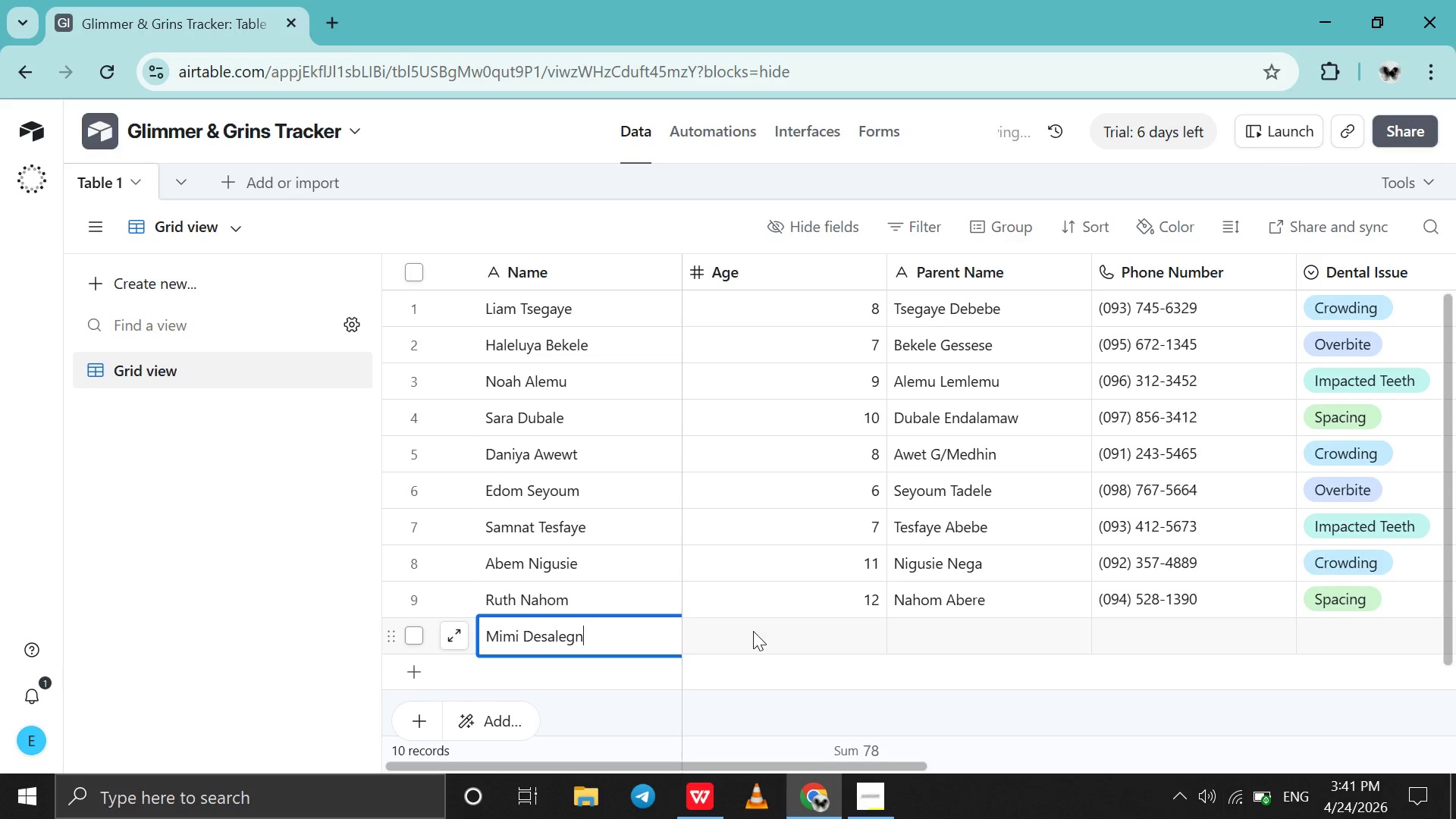 
double_click([753, 631])
 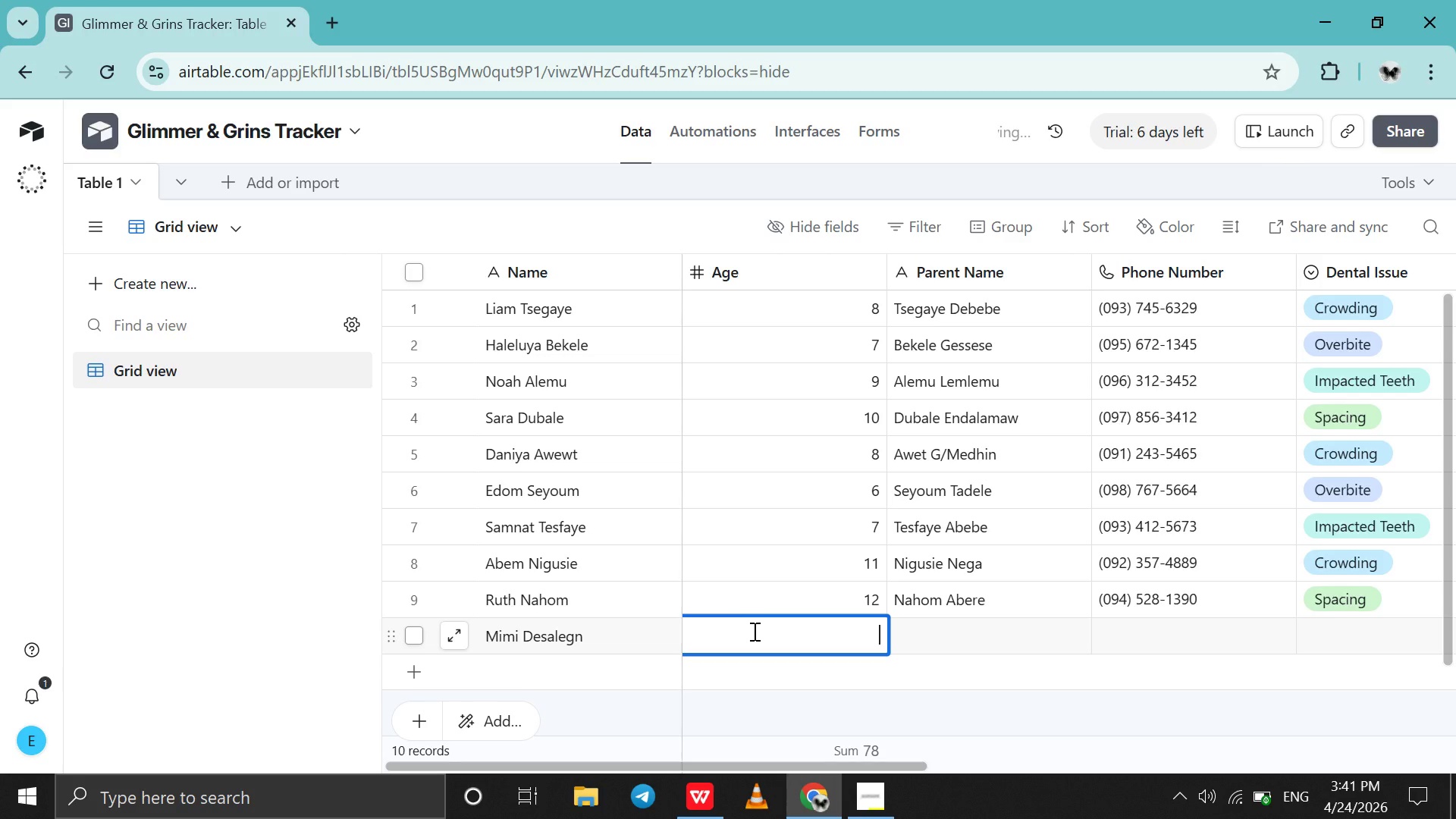 
key(8)
 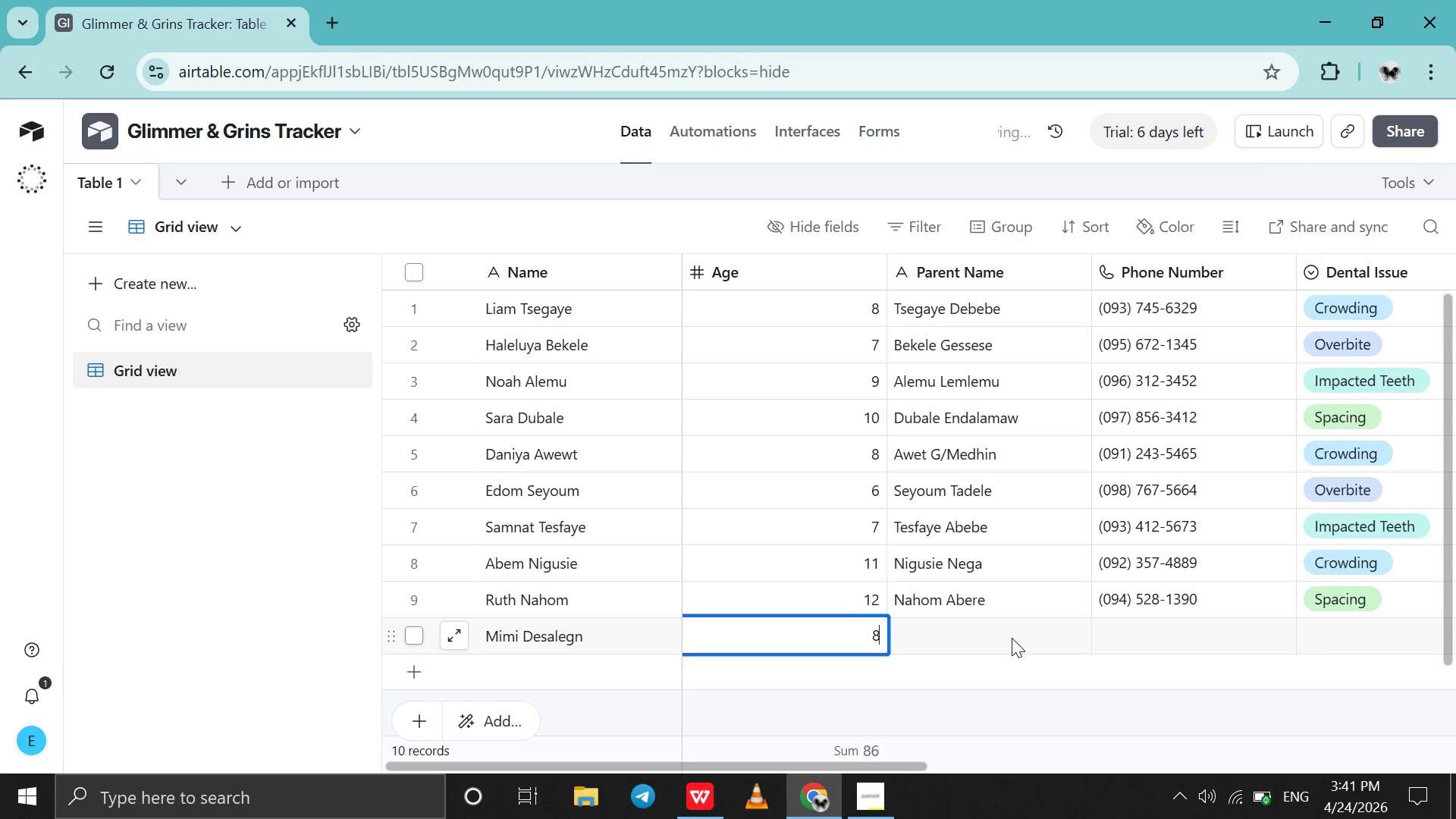 
double_click([1012, 638])
 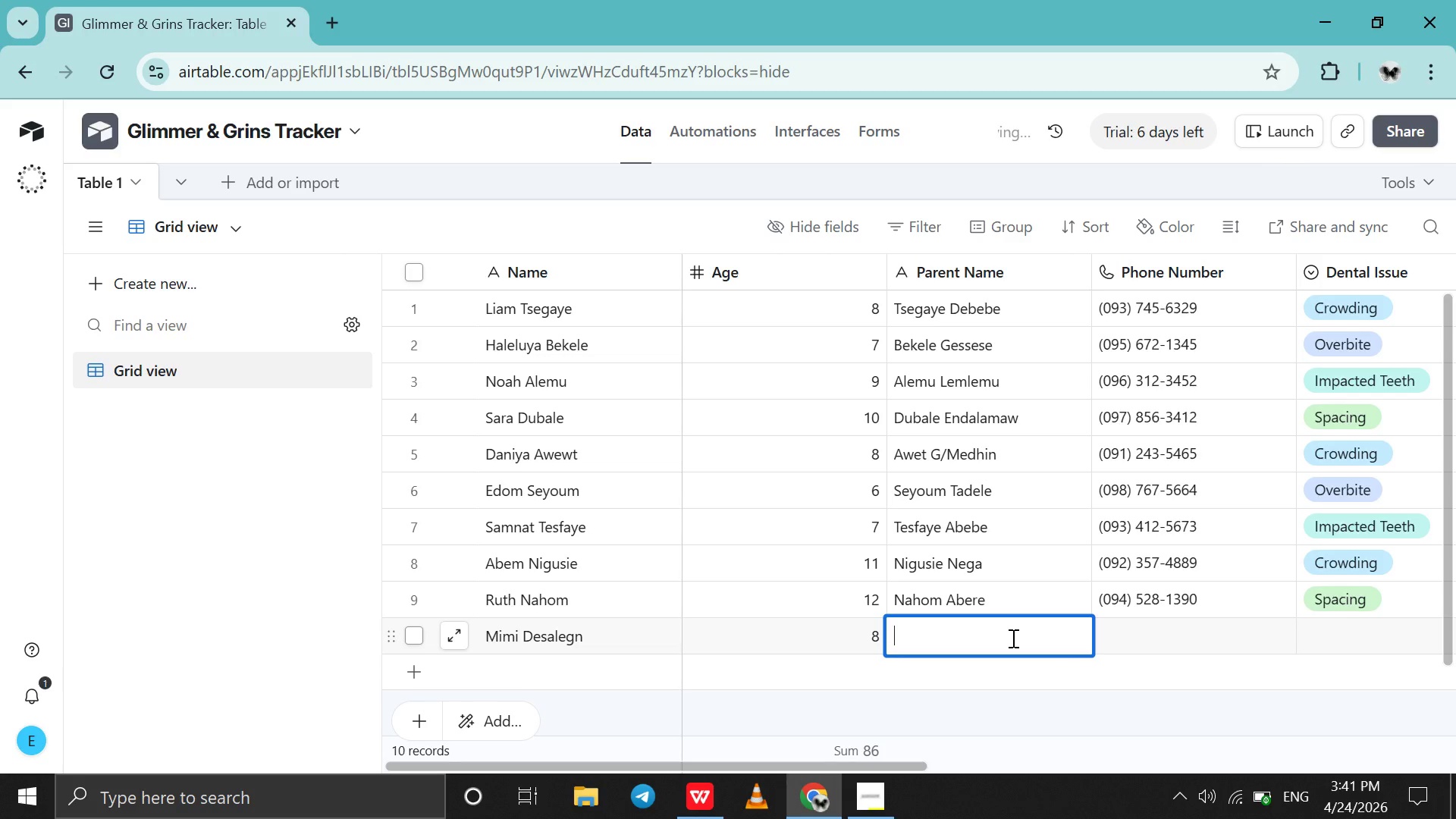 
type(M)
key(Backspace)
type(Desalegn A)
key(Backspace)
type(Zeget )
 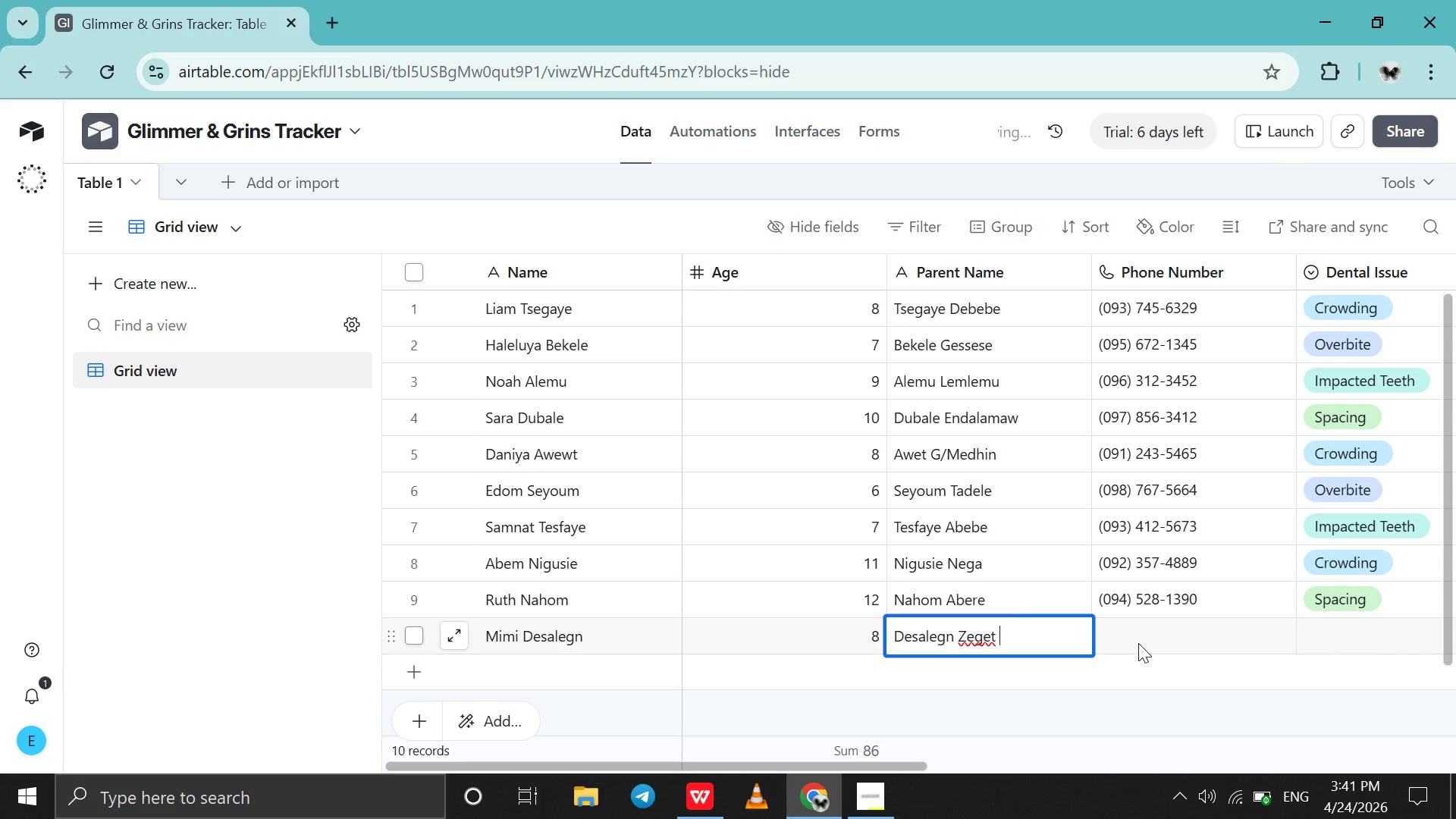 
double_click([1138, 643])
 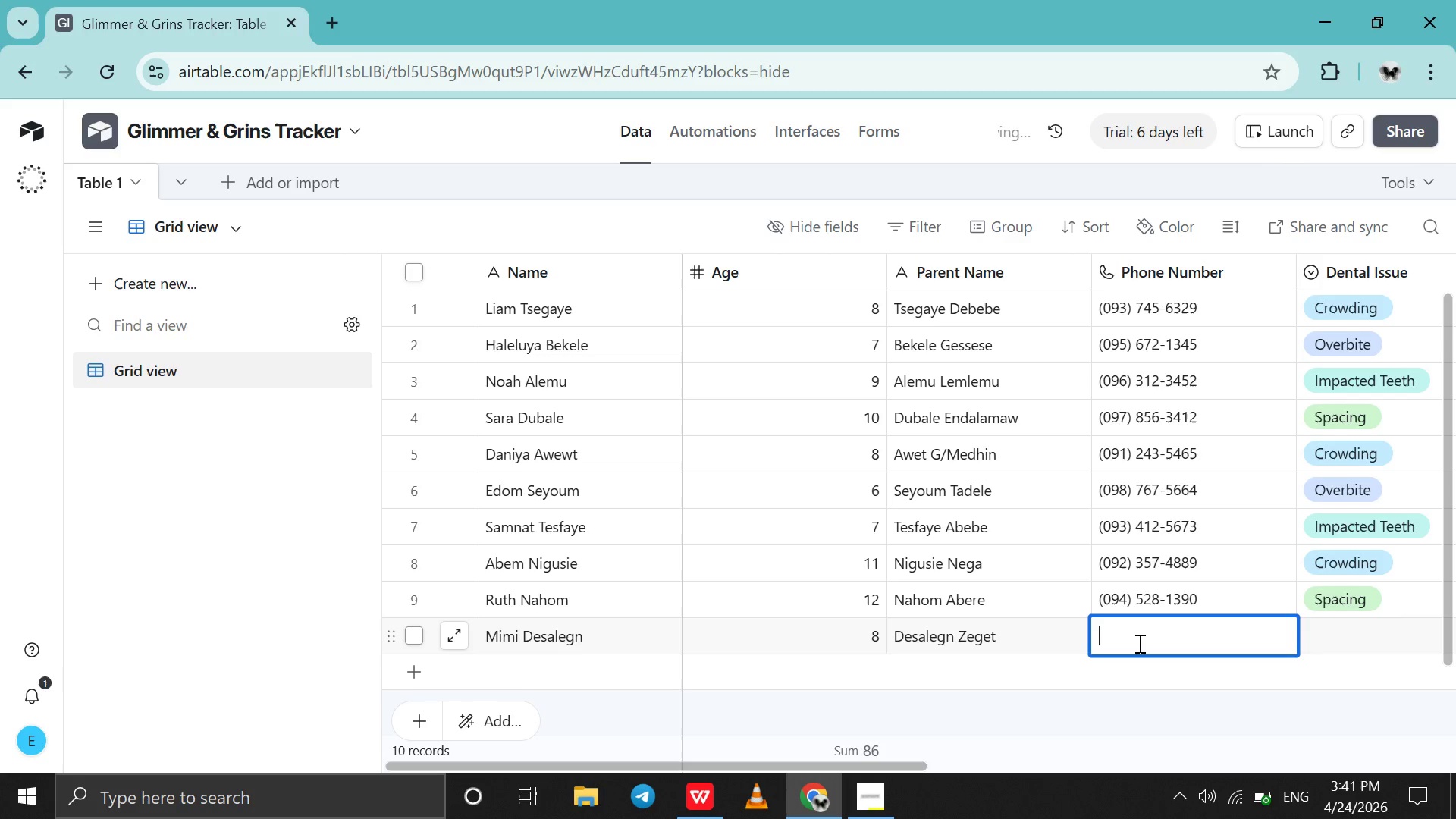 
triple_click([1138, 643])
 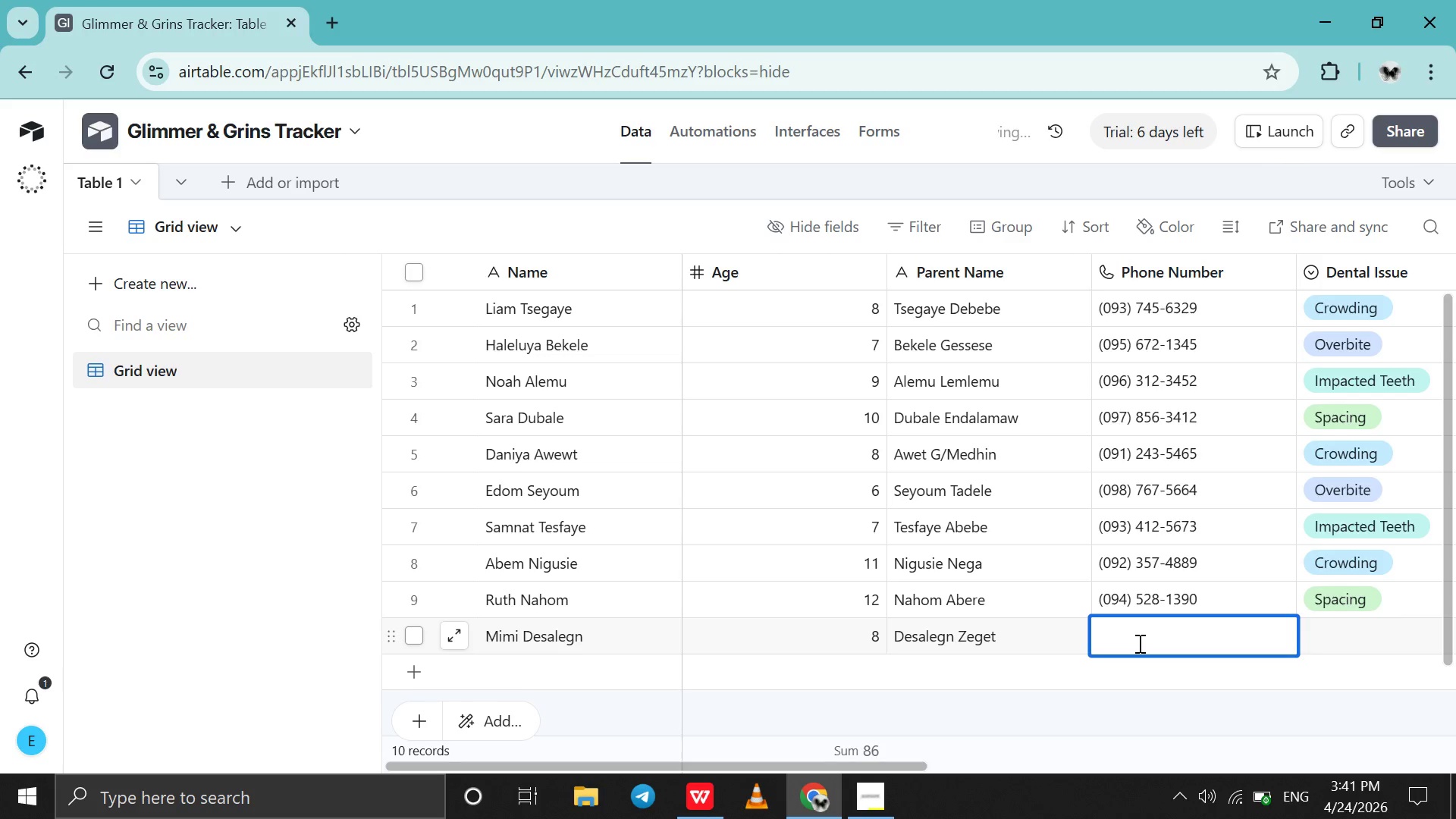 
type(0918928071)
 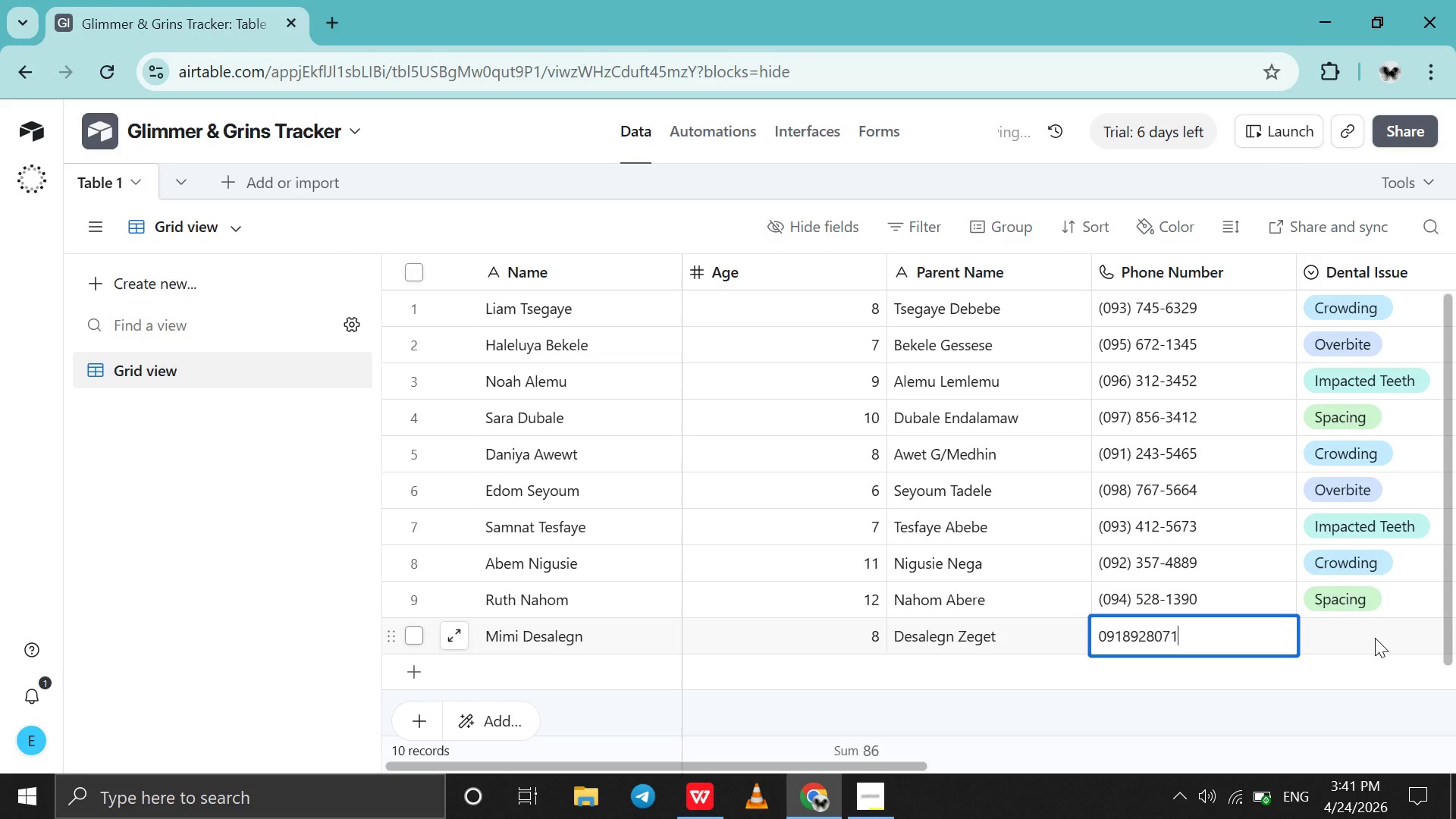 
left_click([1375, 638])
 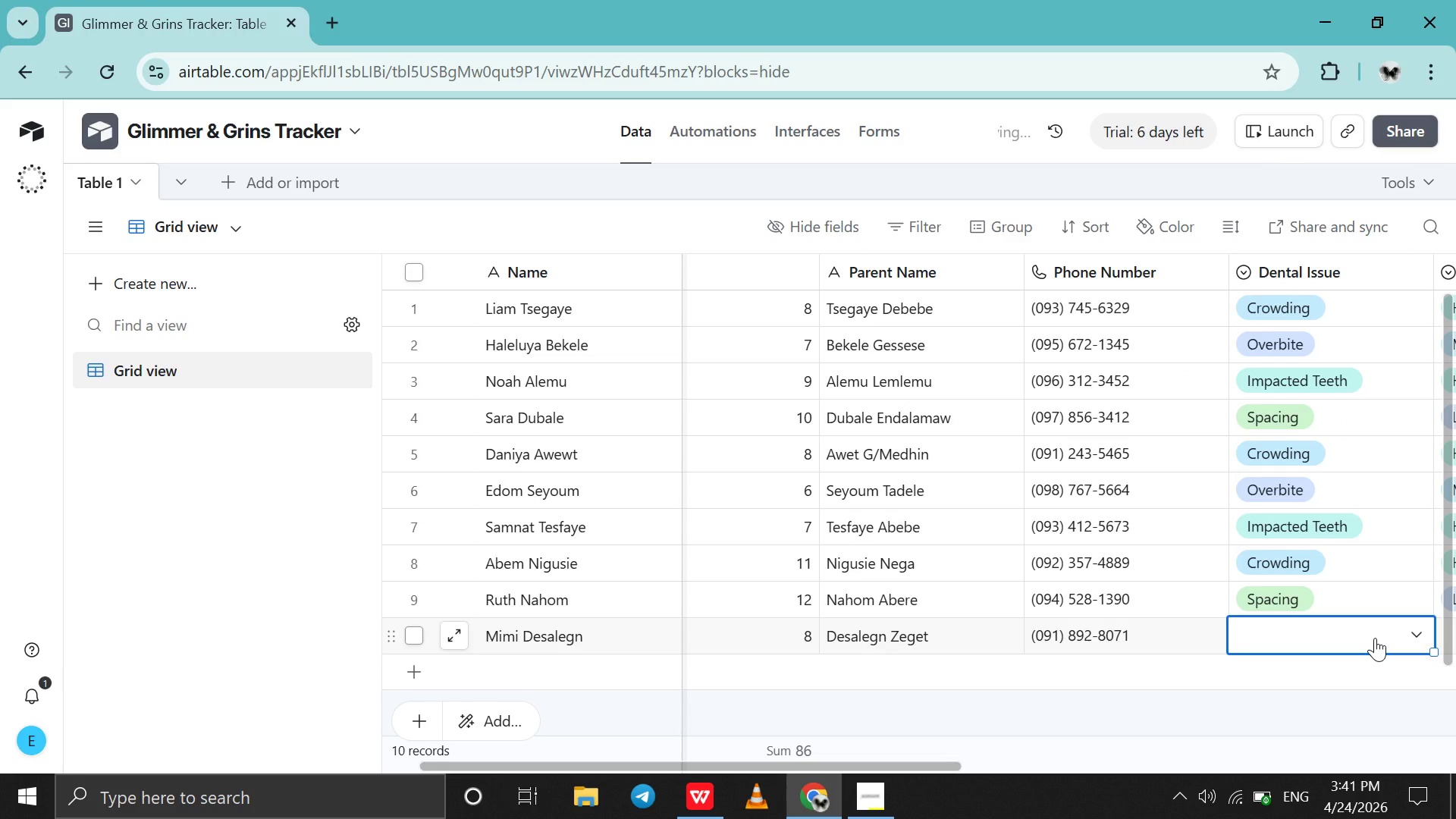 
left_click([1375, 638])
 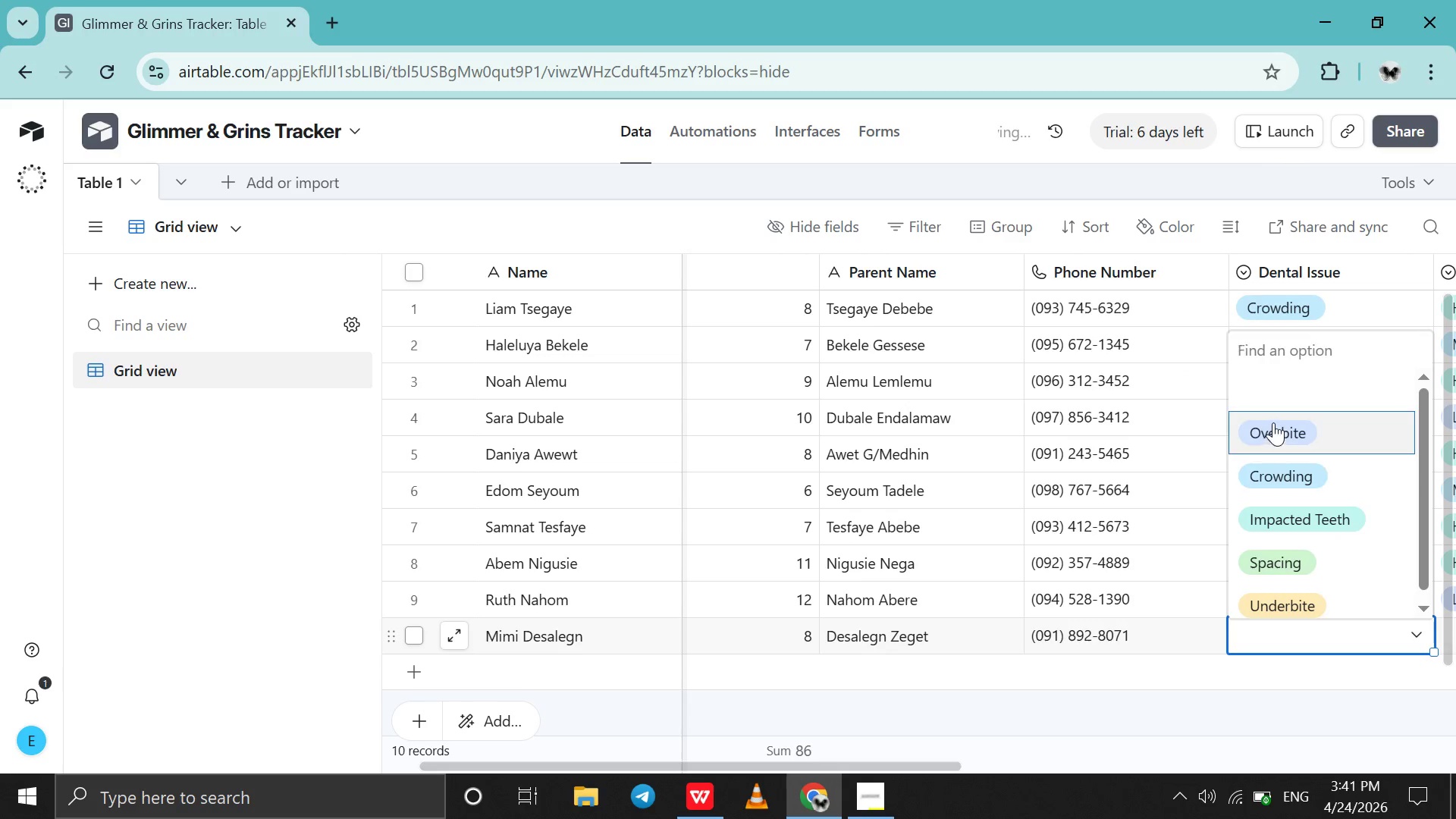 
left_click([1273, 422])
 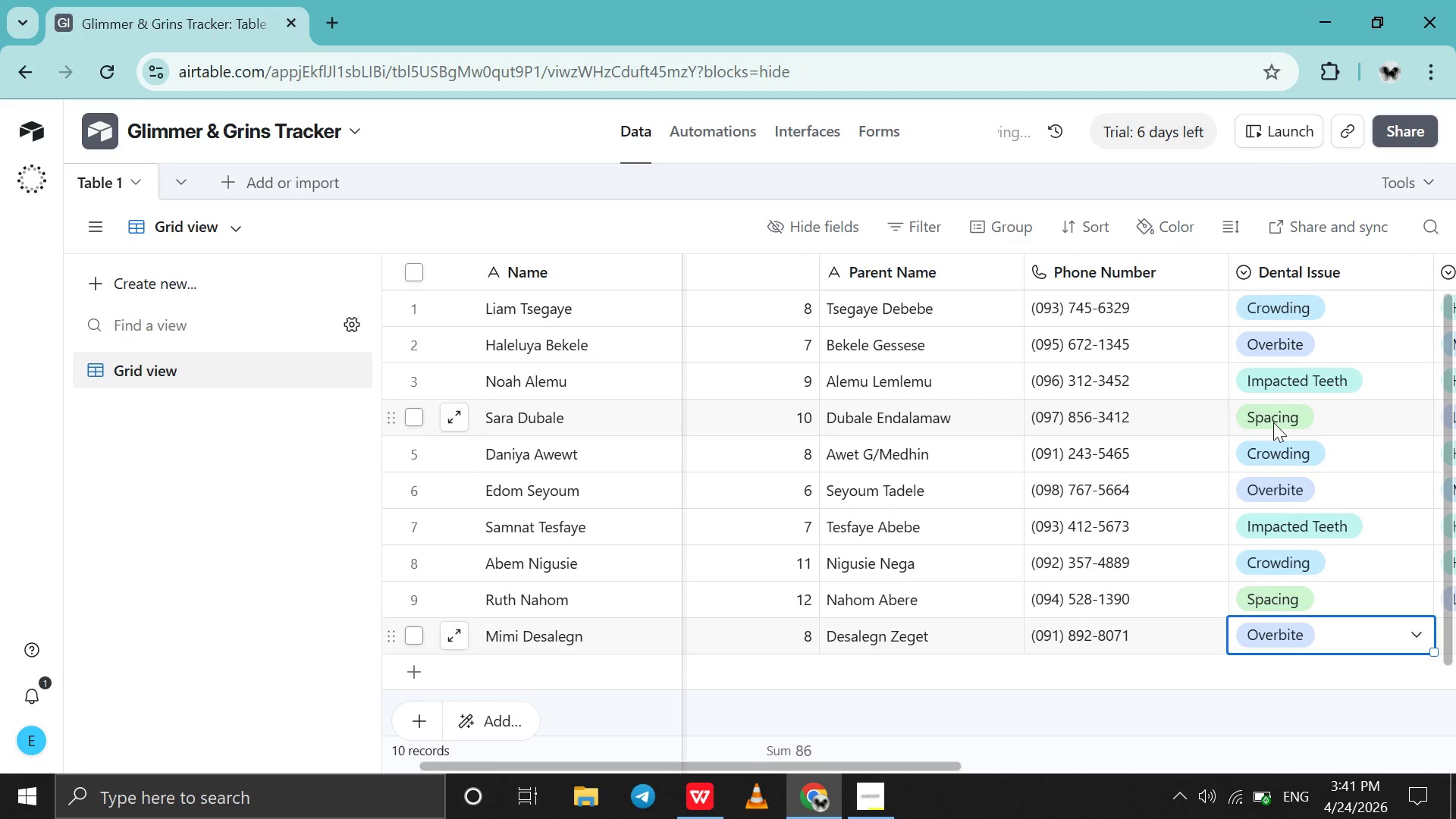 
scroll: coordinate [1273, 422], scroll_direction: down, amount: 3.0
 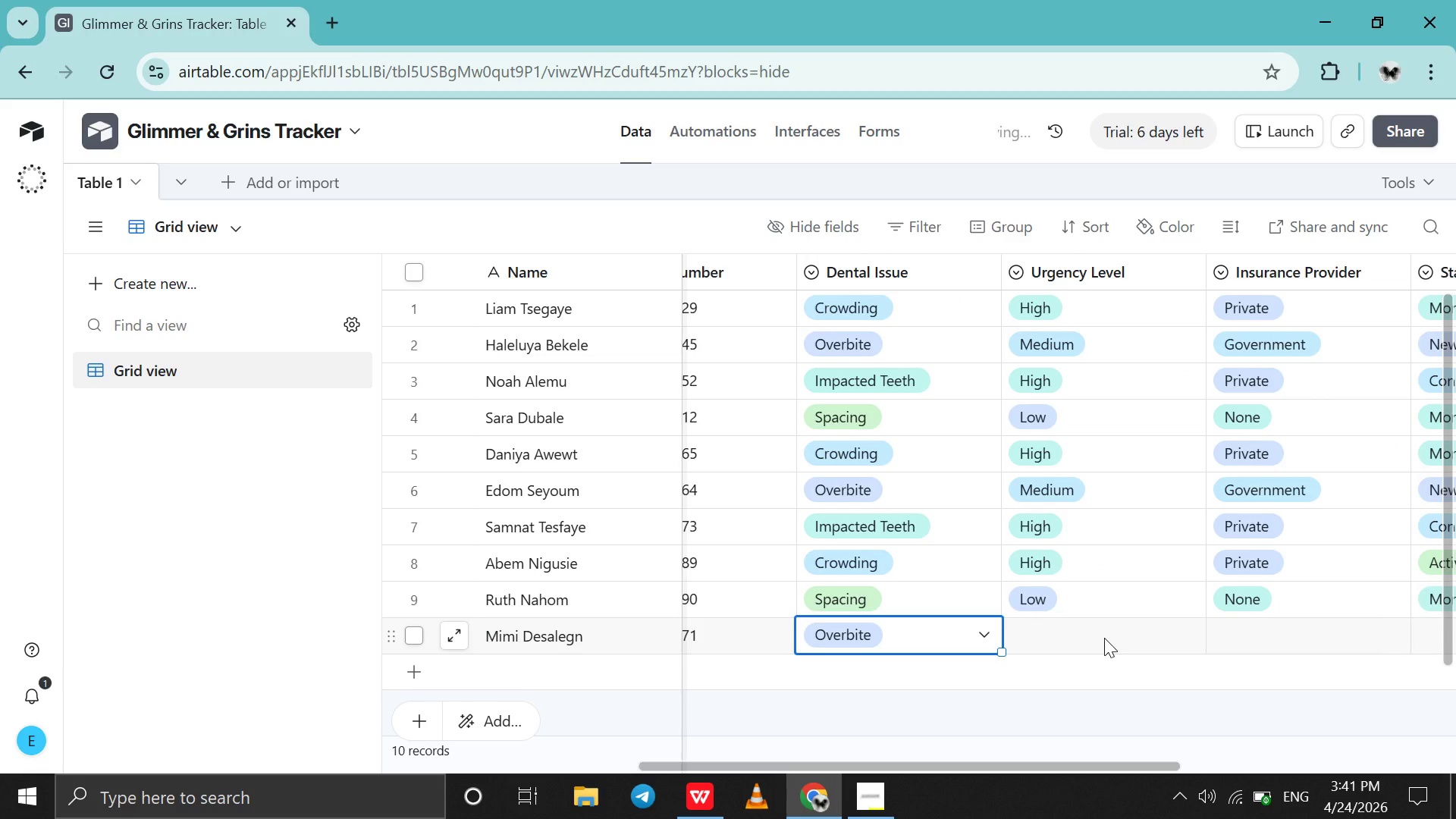 
double_click([1104, 638])
 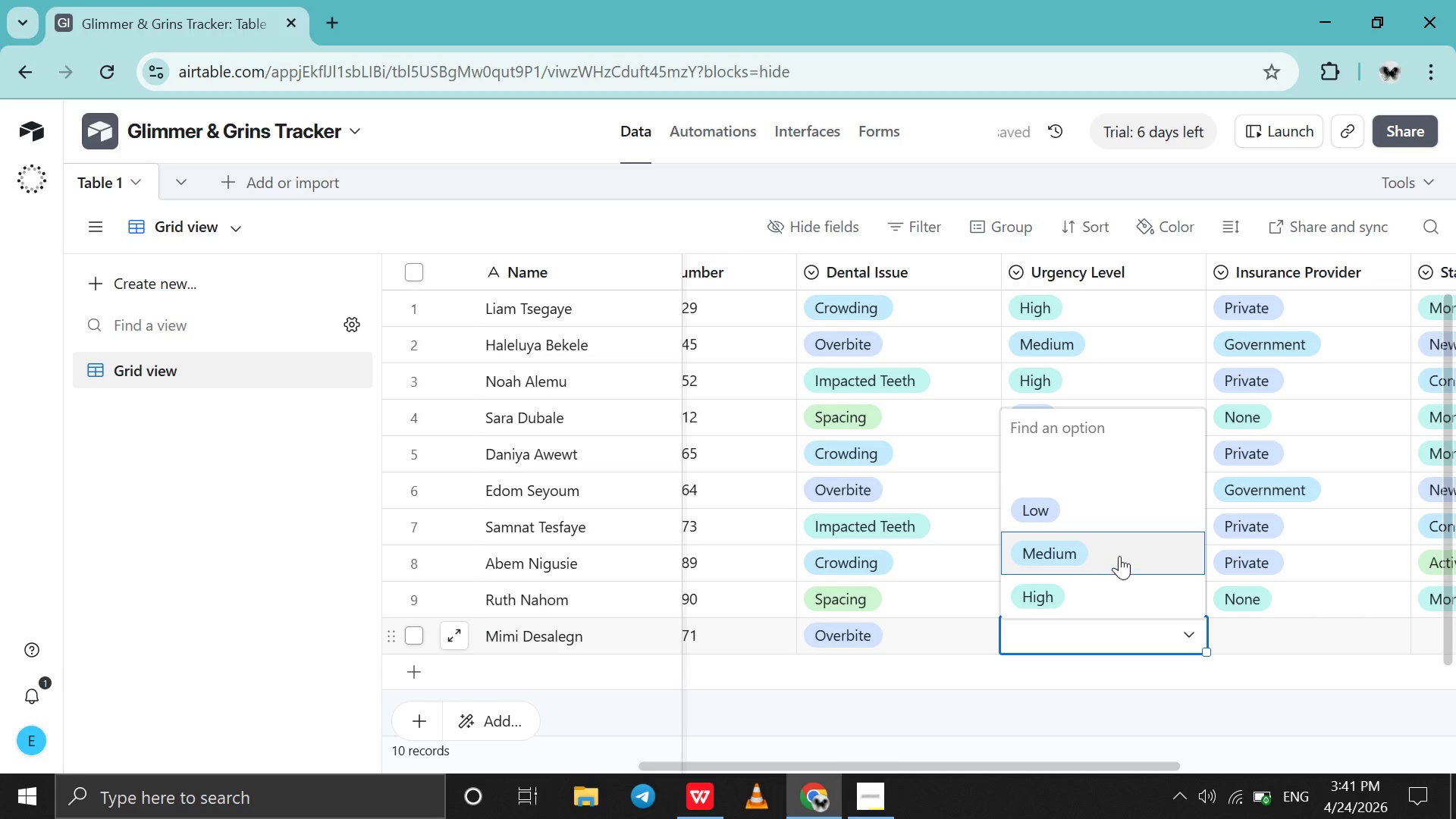 
left_click([1120, 555])
 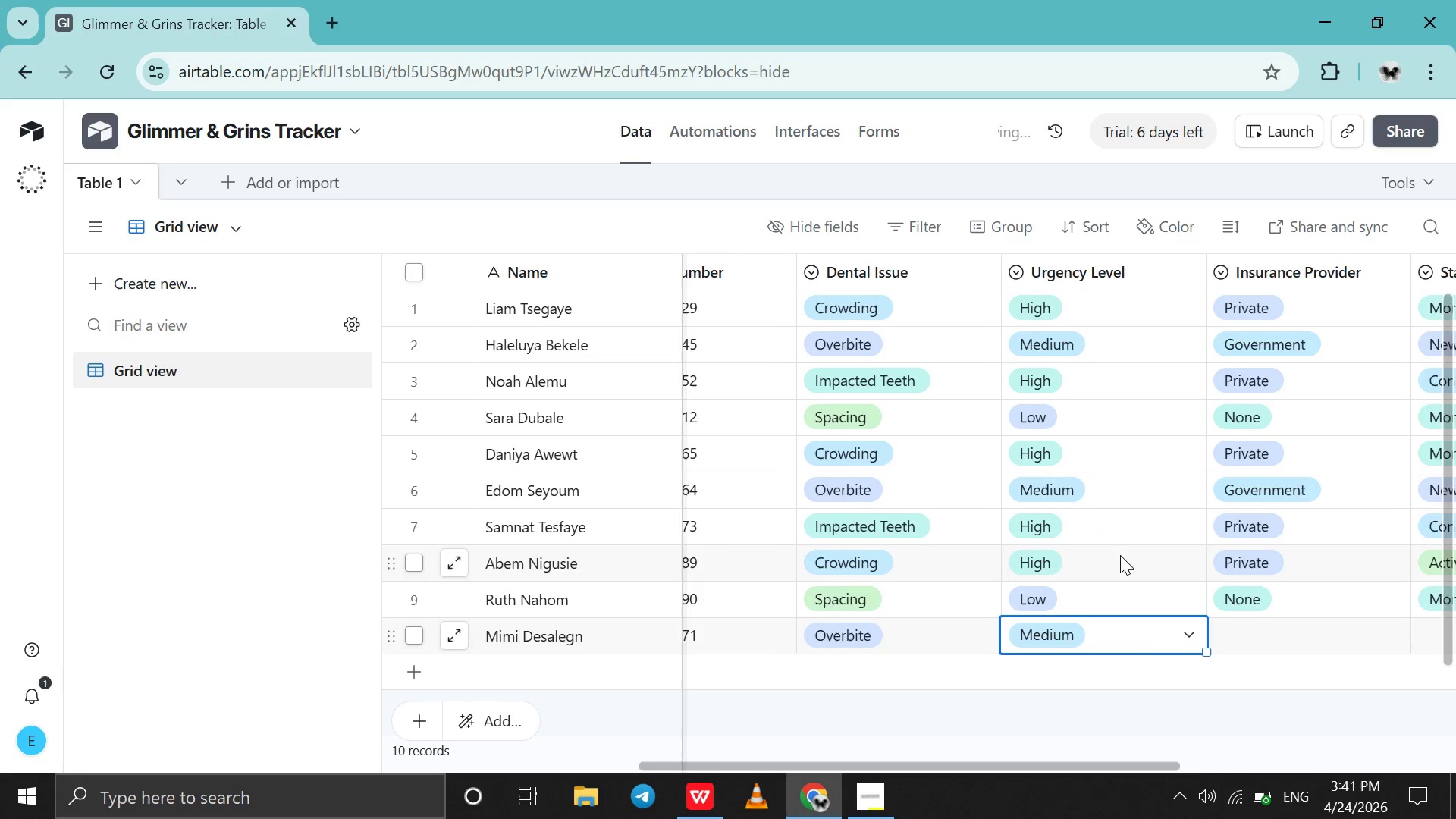 
scroll: coordinate [1120, 555], scroll_direction: down, amount: 1.0
 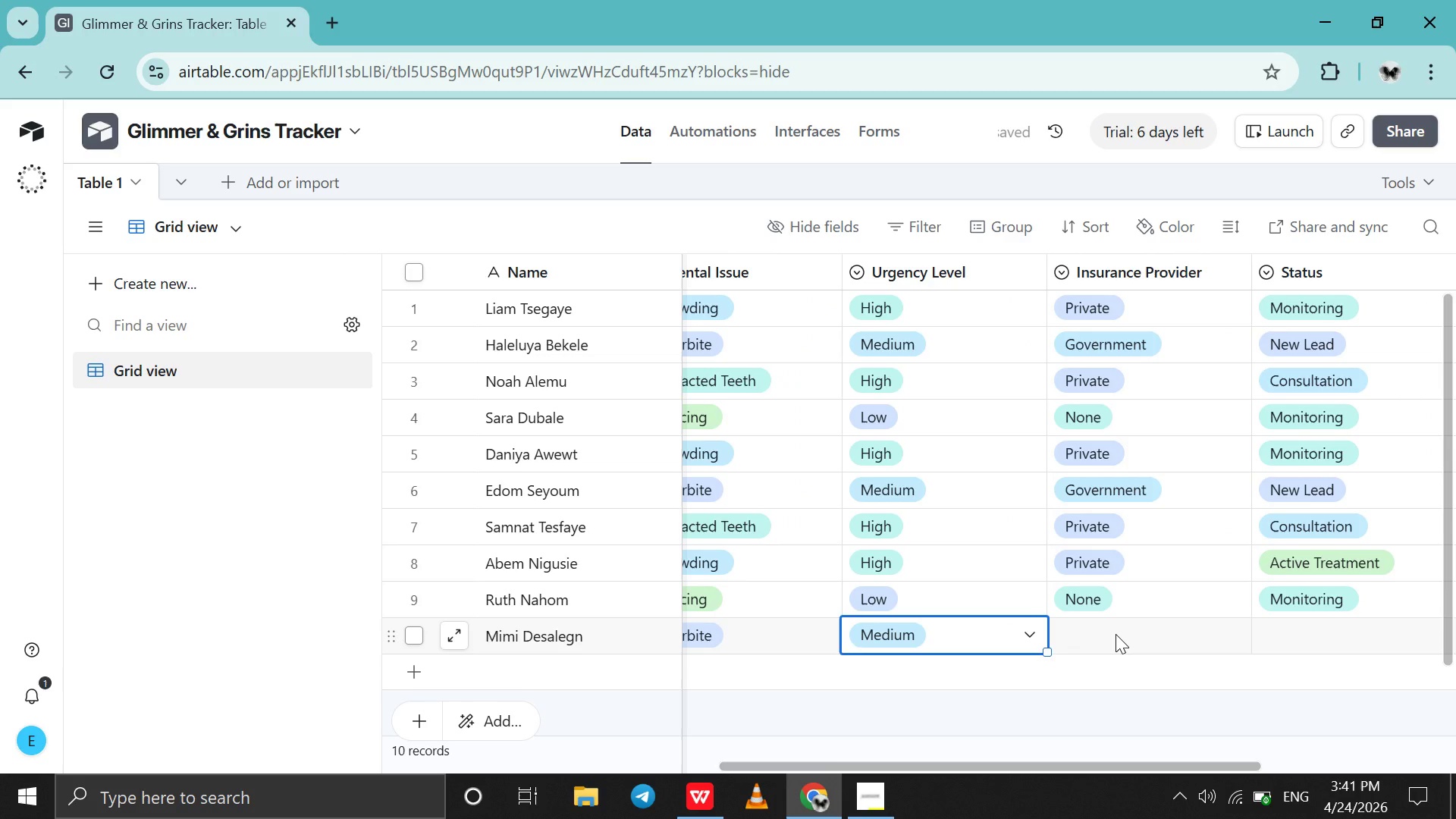 
double_click([1116, 634])
 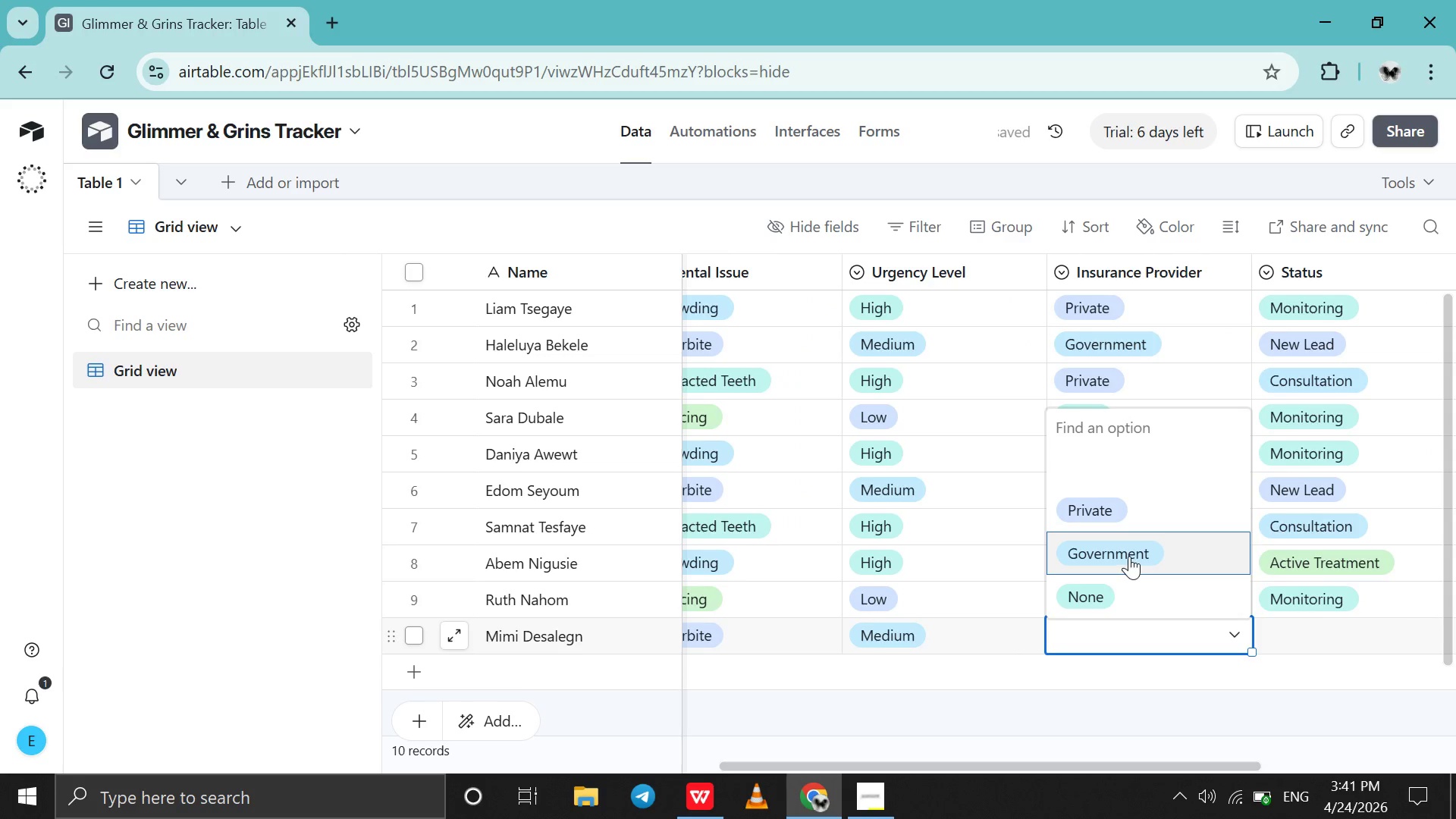 
left_click([1129, 556])
 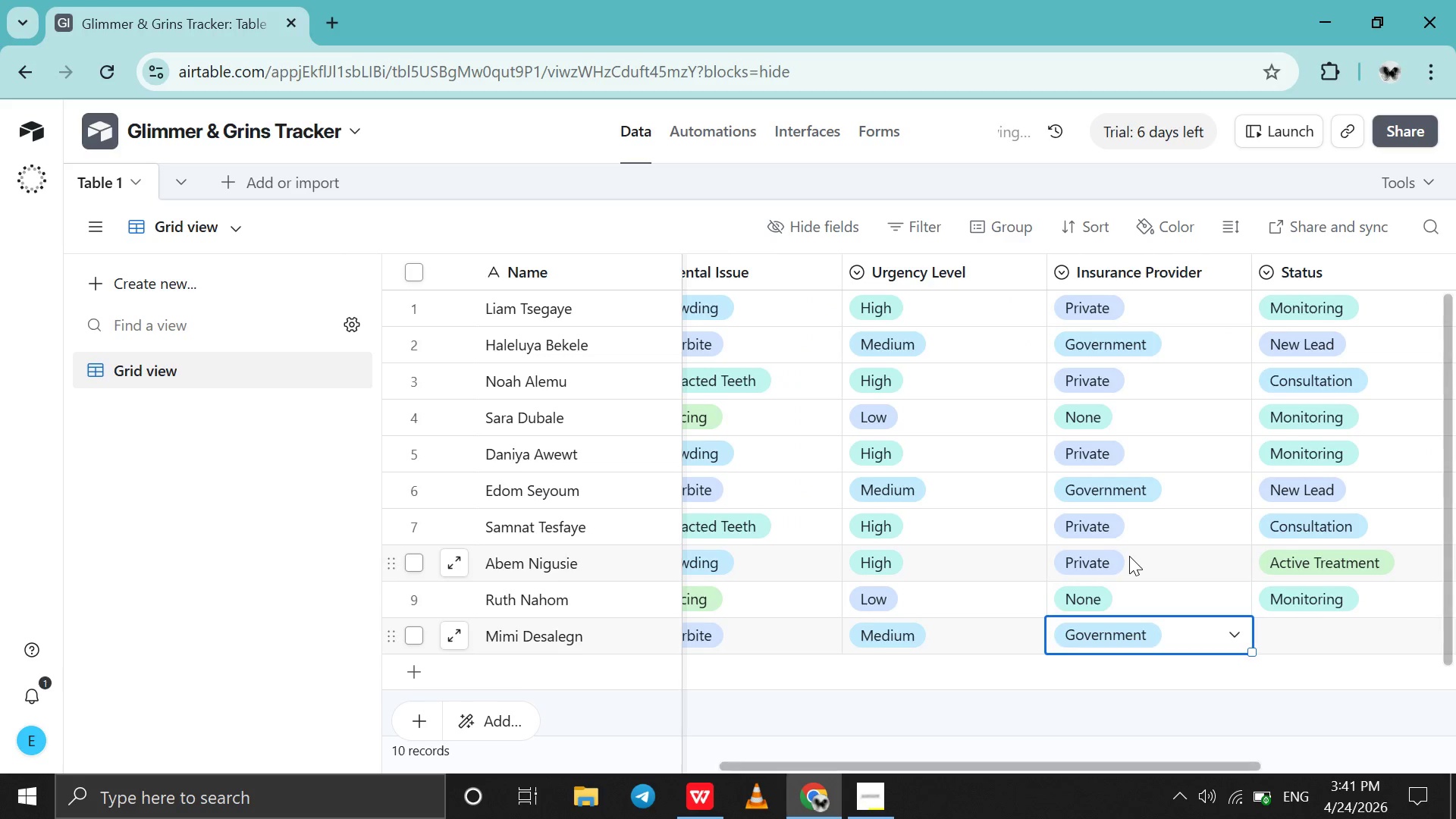 
scroll: coordinate [1129, 556], scroll_direction: down, amount: 2.0
 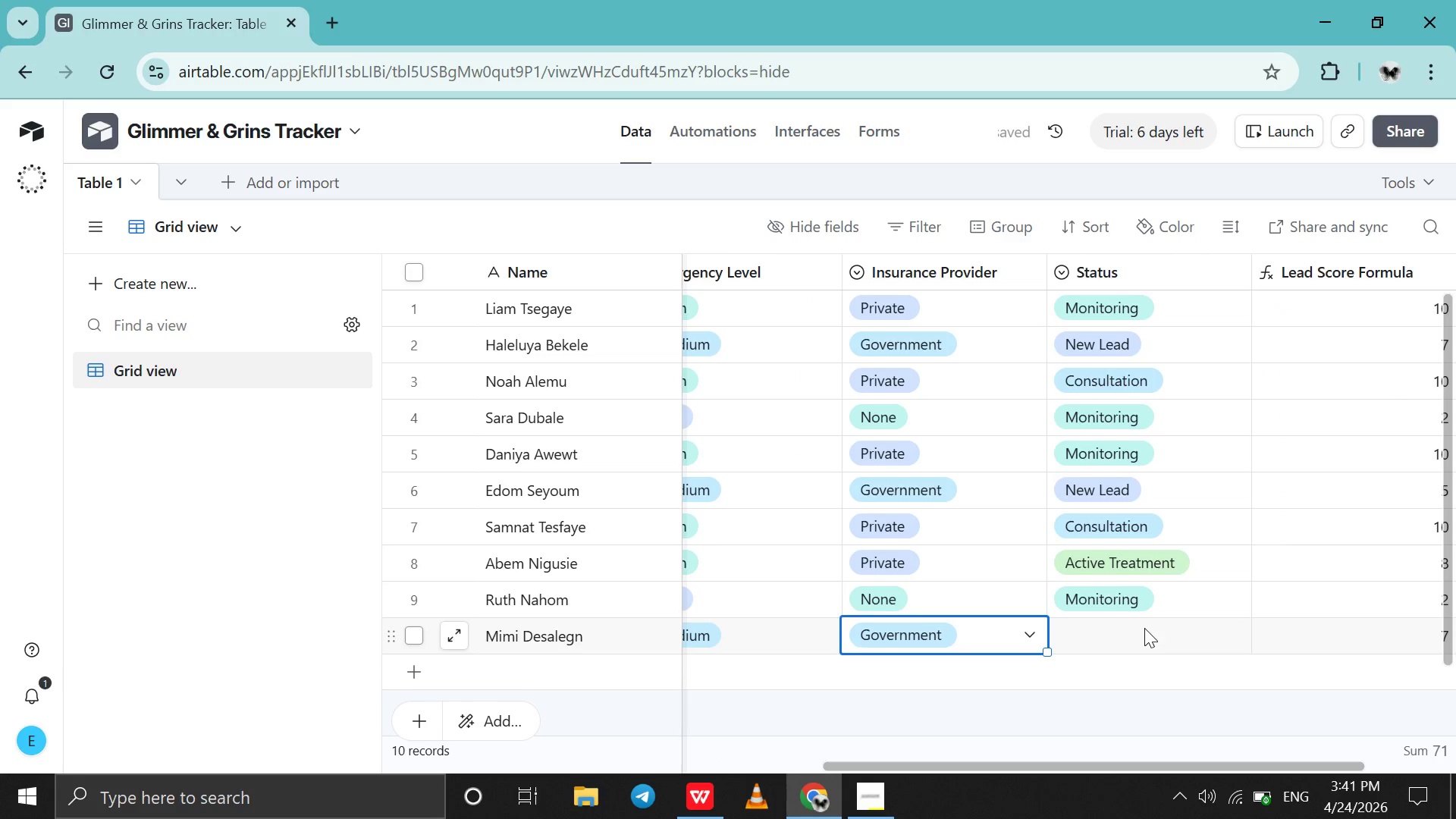 
double_click([1144, 628])
 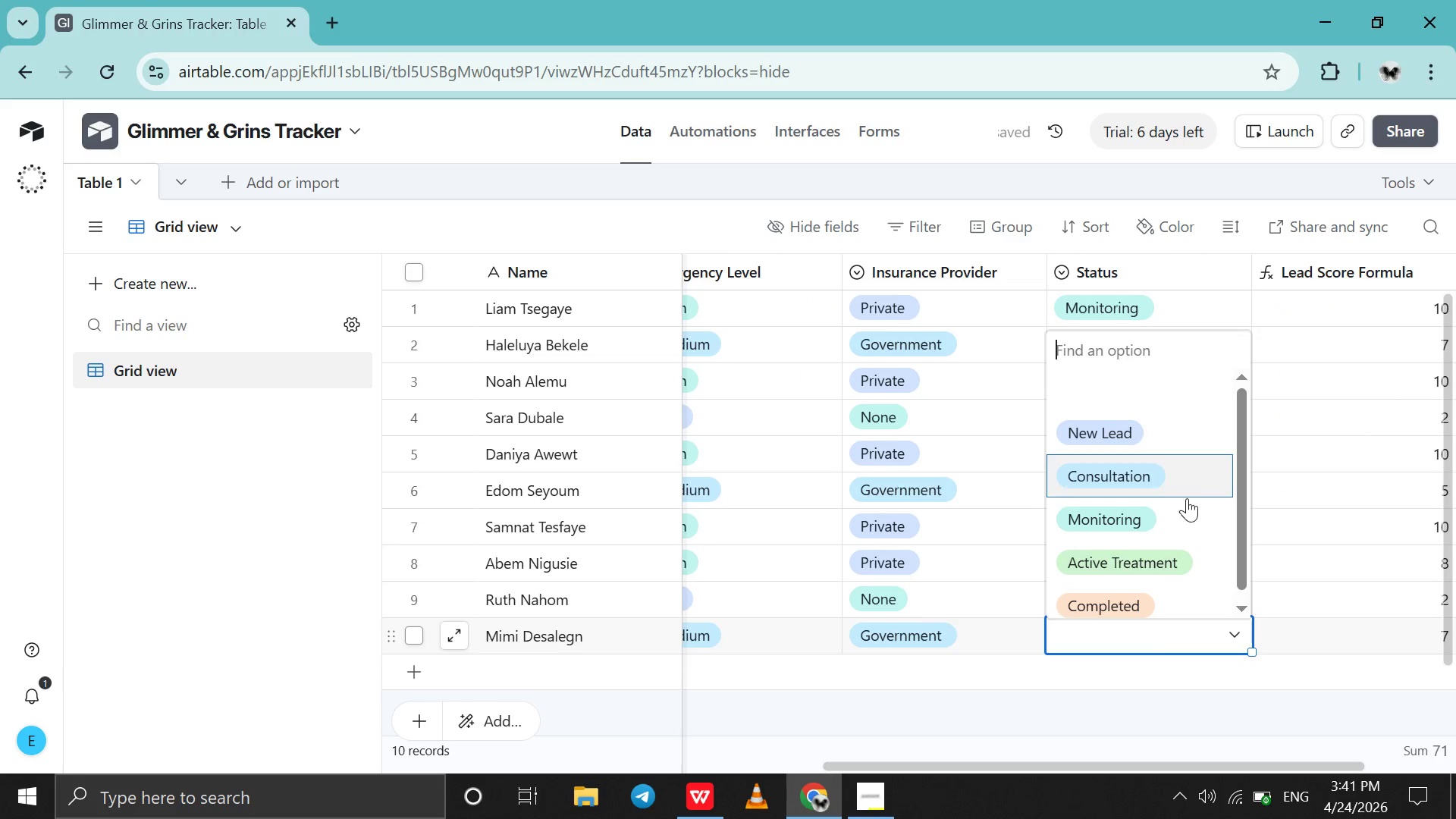 
left_click([1183, 513])
 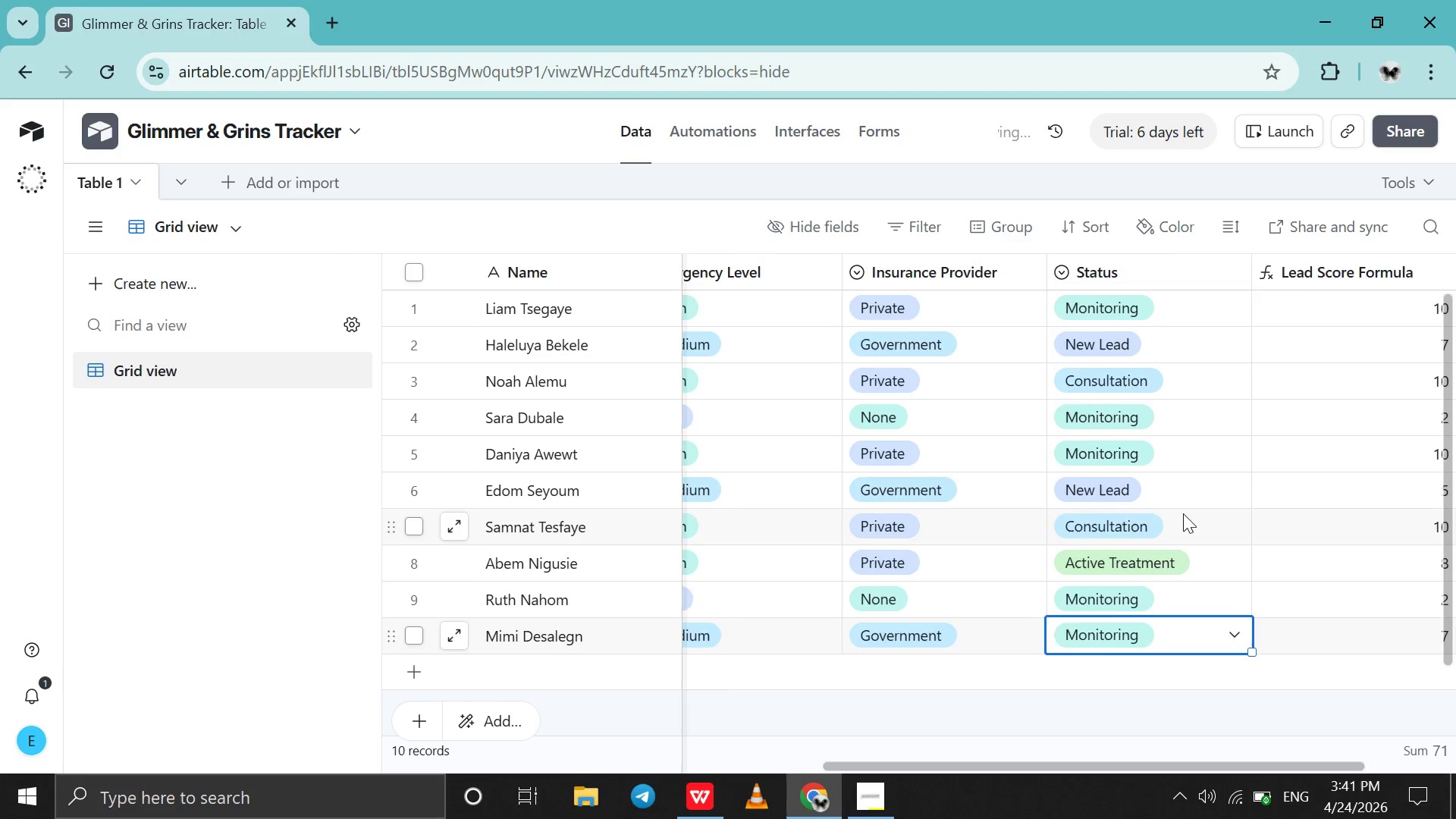 
scroll: coordinate [1183, 513], scroll_direction: down, amount: 1.0
 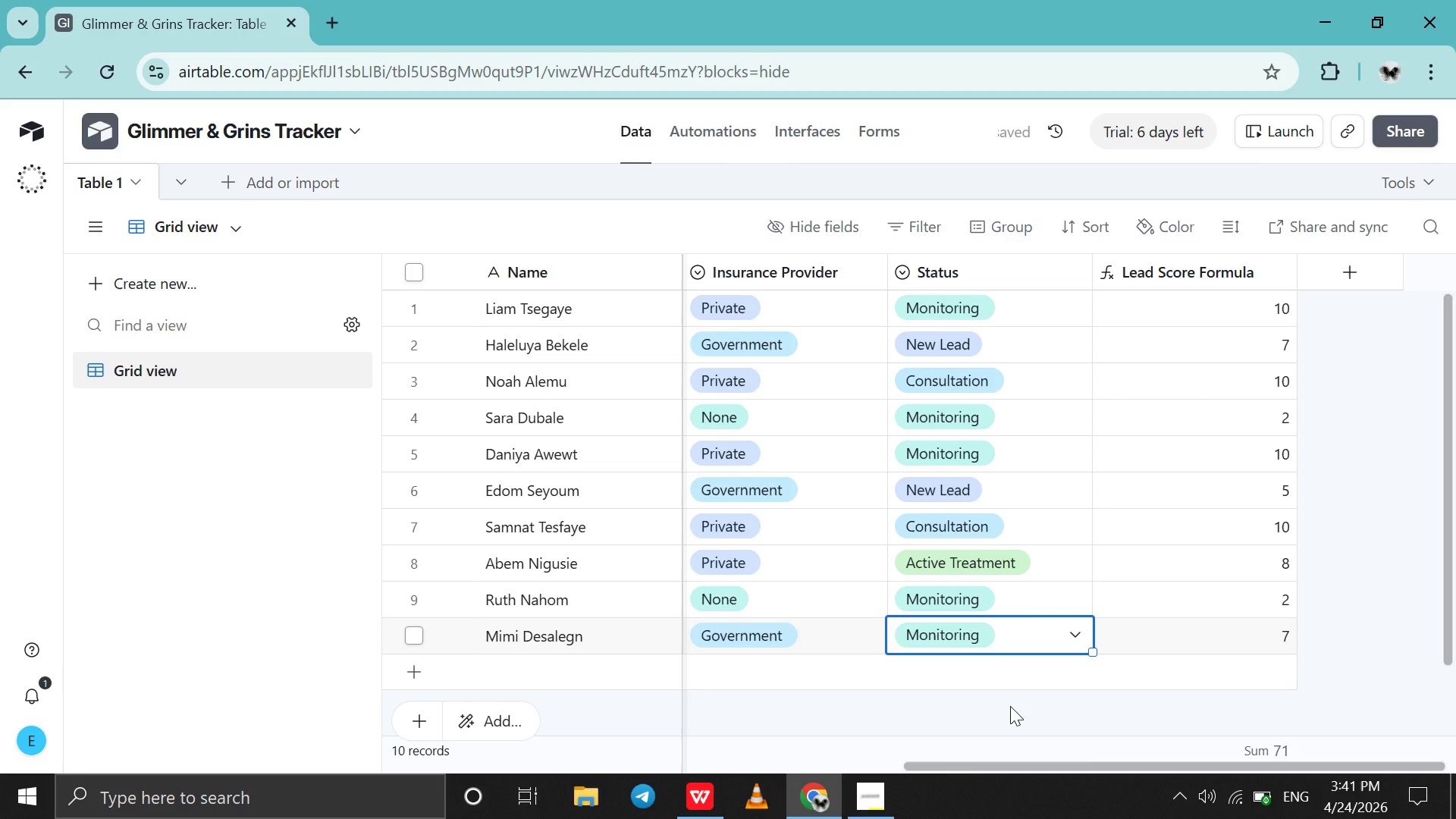 
left_click([864, 791])